 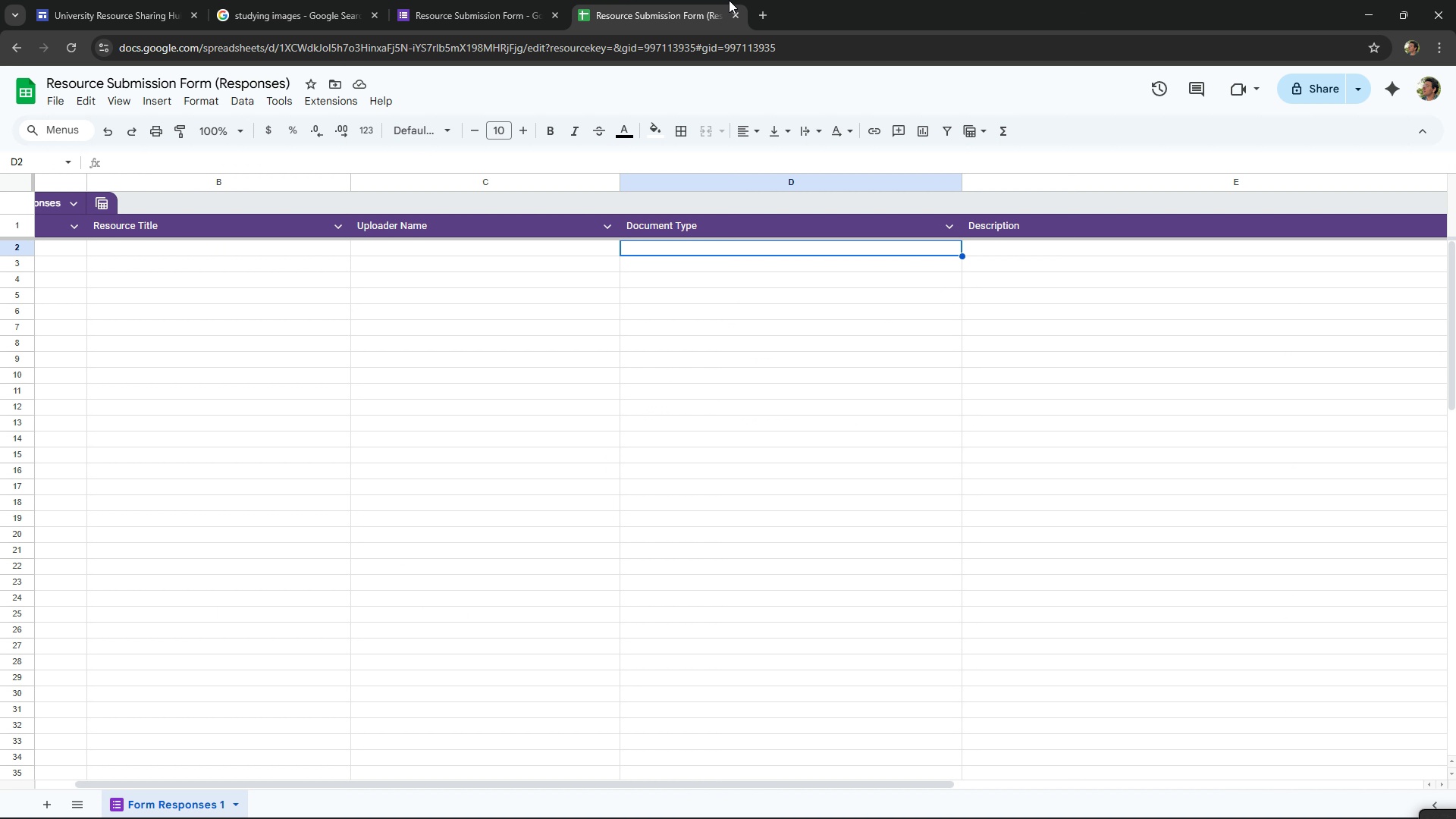 
left_click([766, 5])
 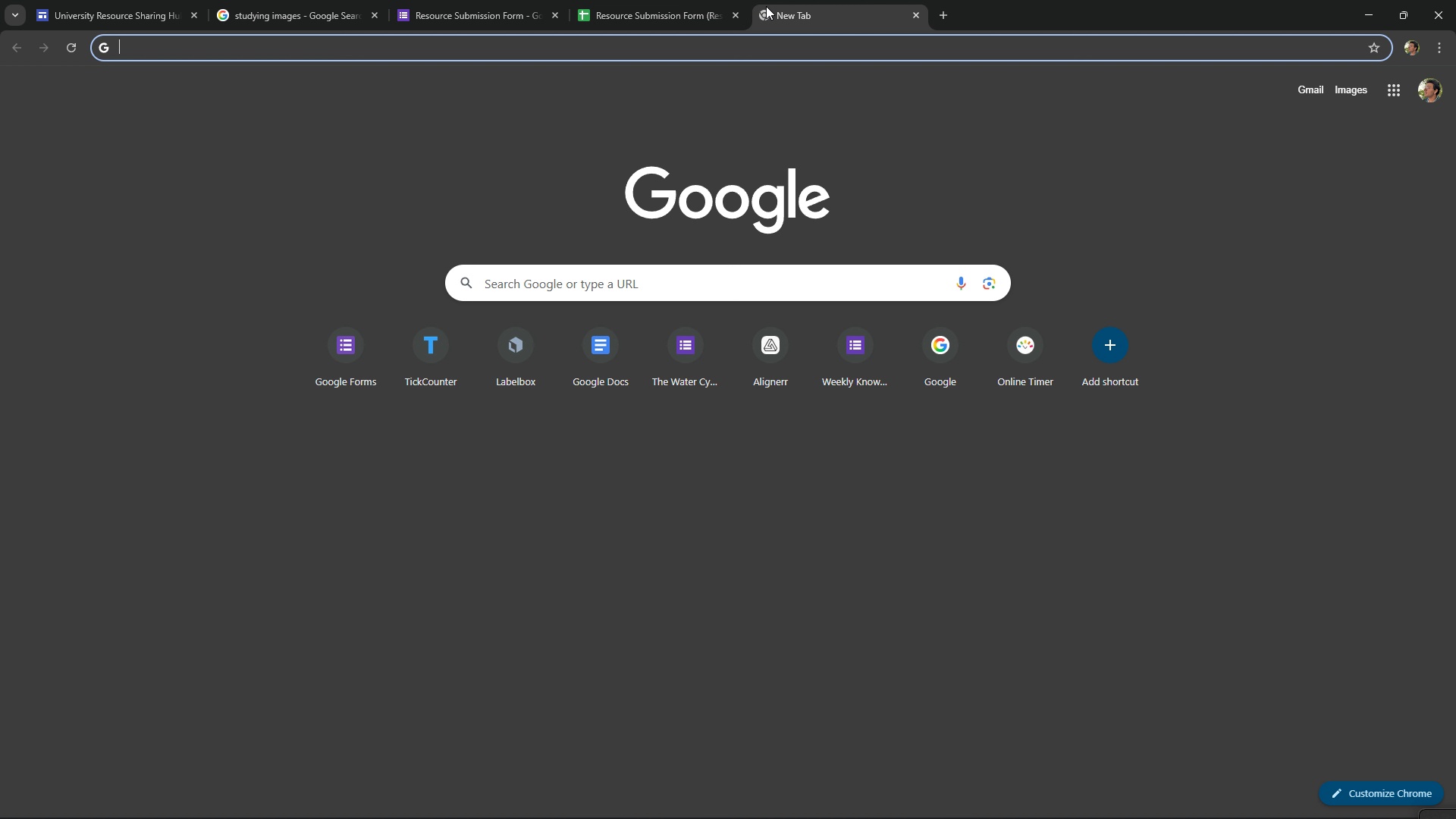 
type(google docs)
 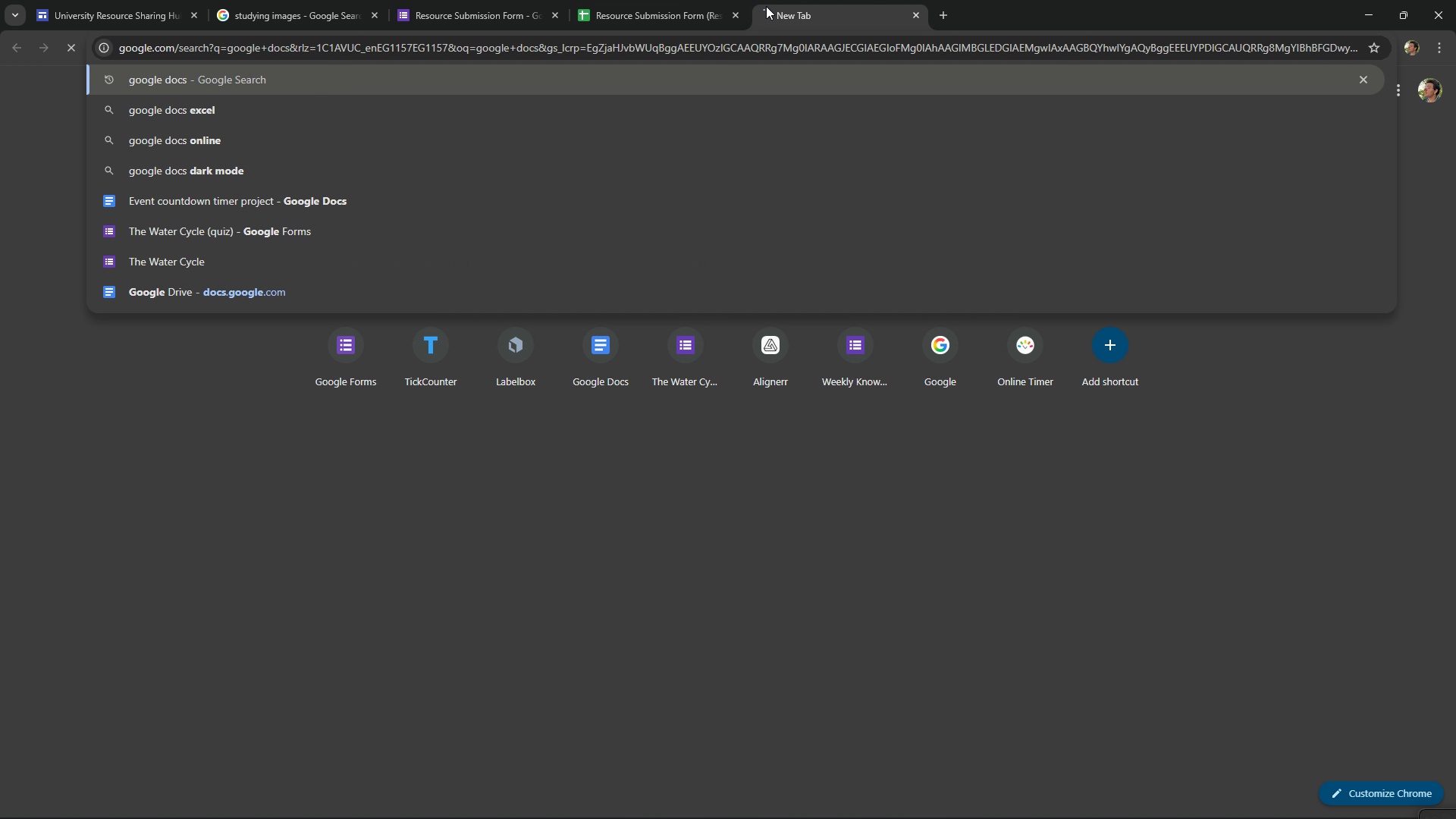 
key(Enter)
 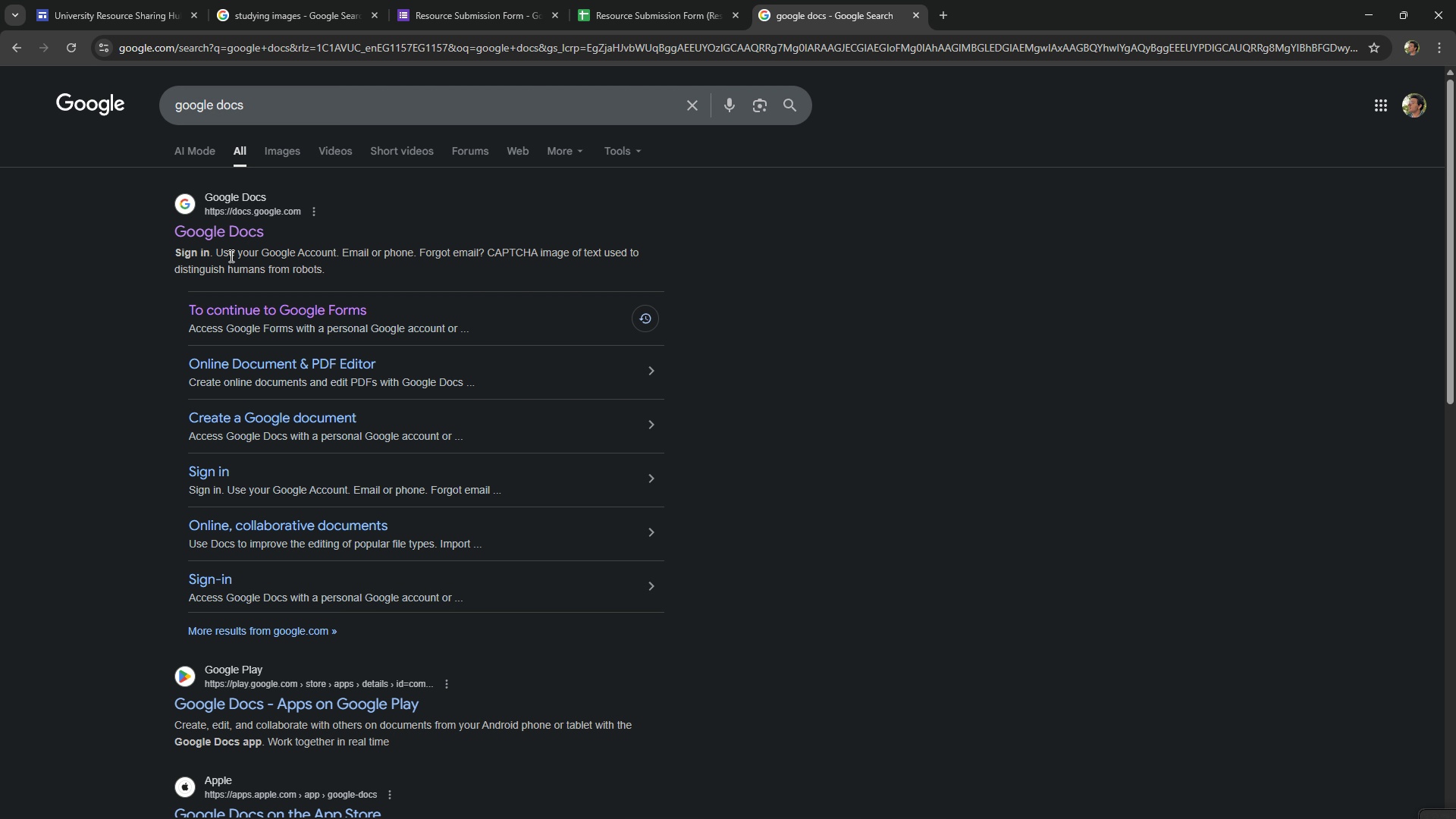 
left_click([237, 240])
 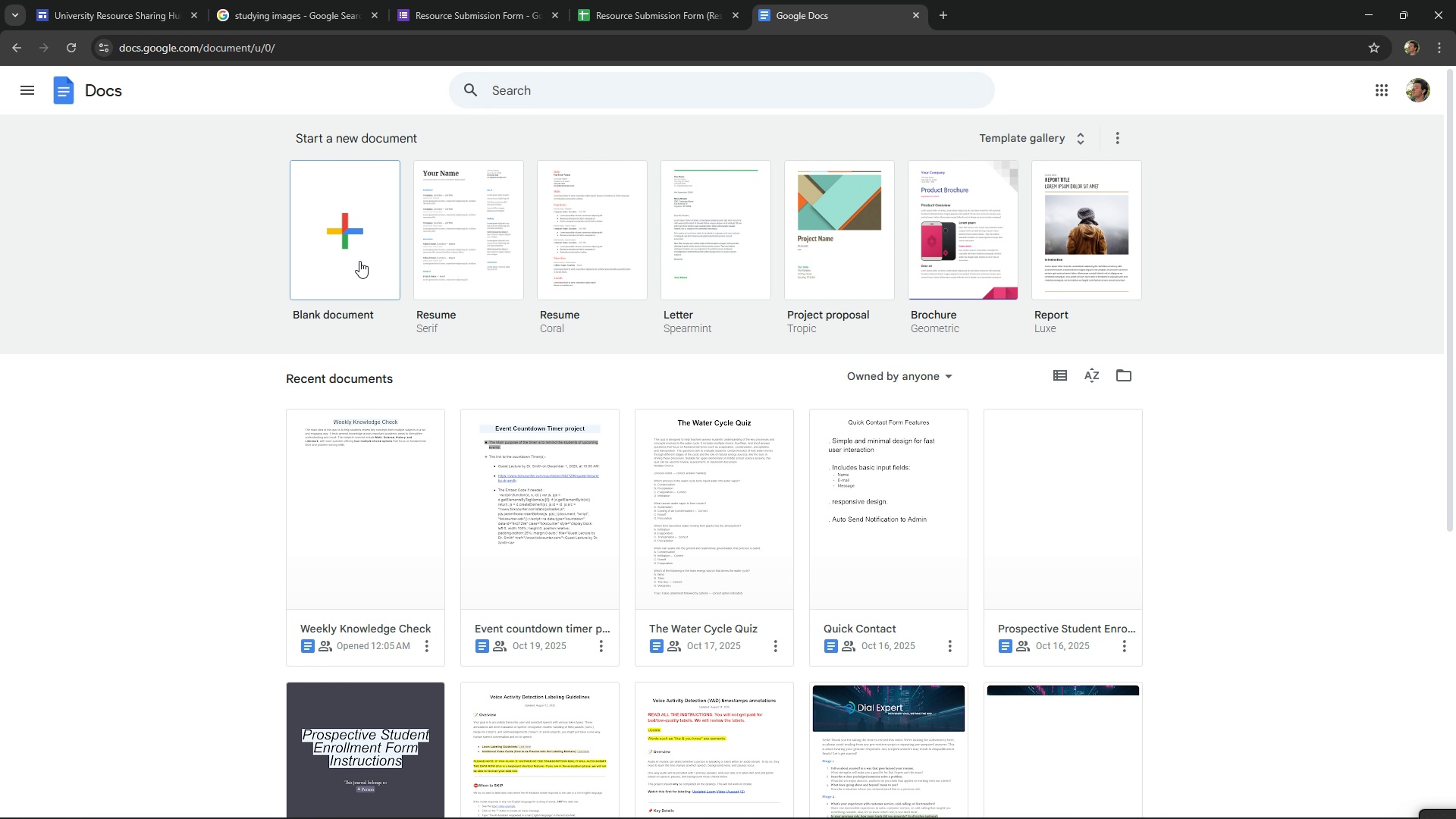 
left_click([359, 261])
 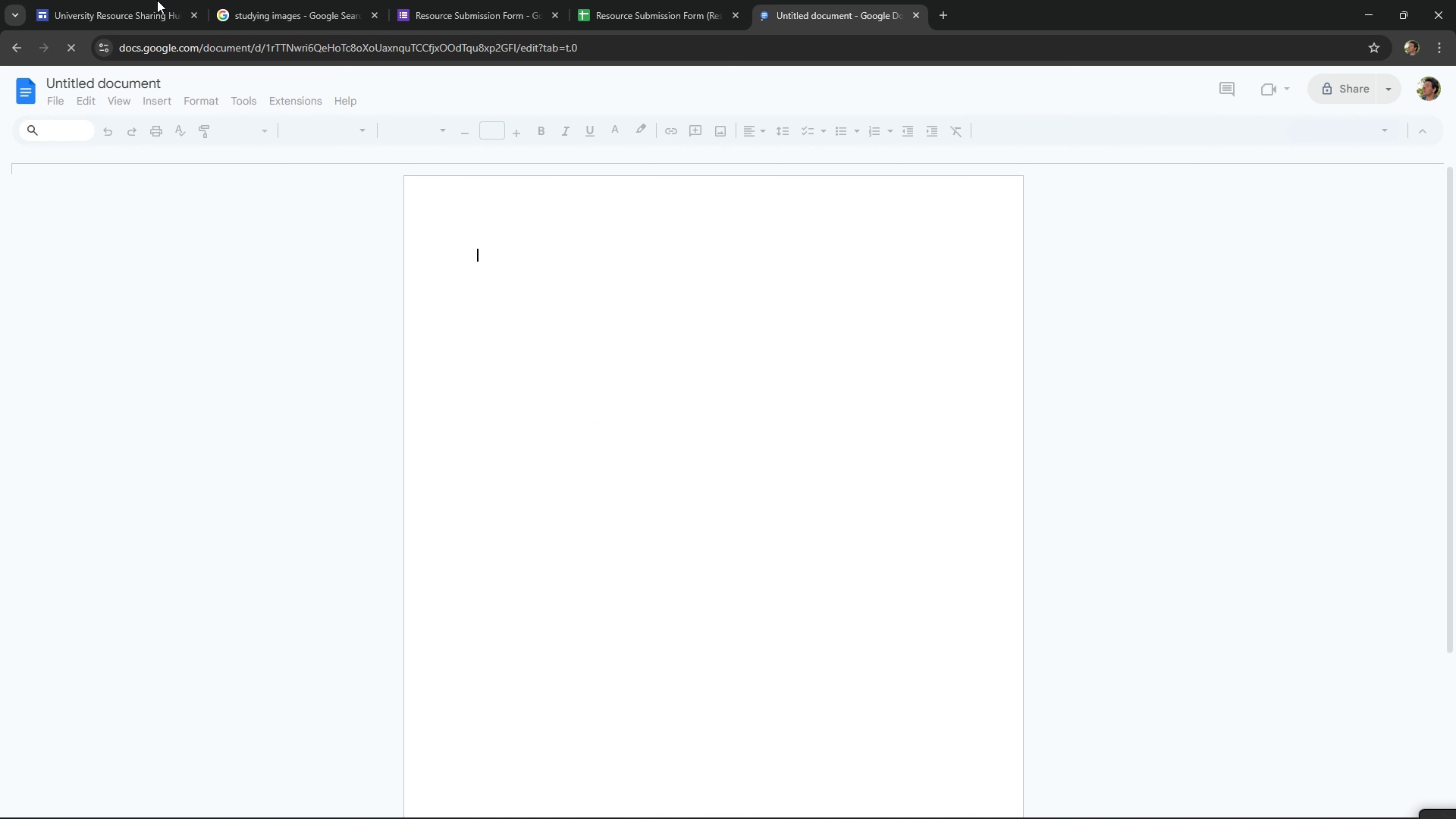 
left_click([150, 0])
 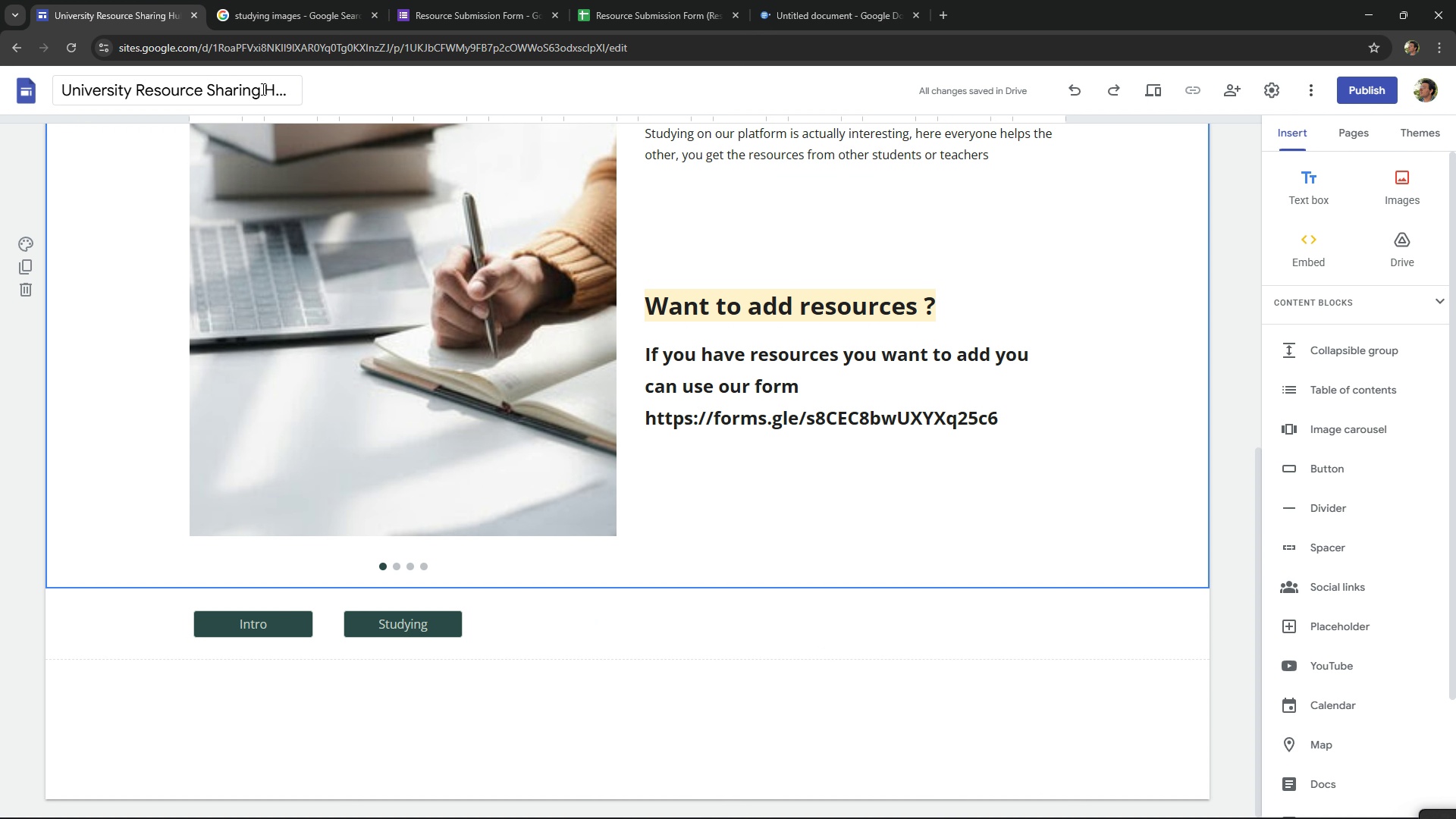 
double_click([262, 89])
 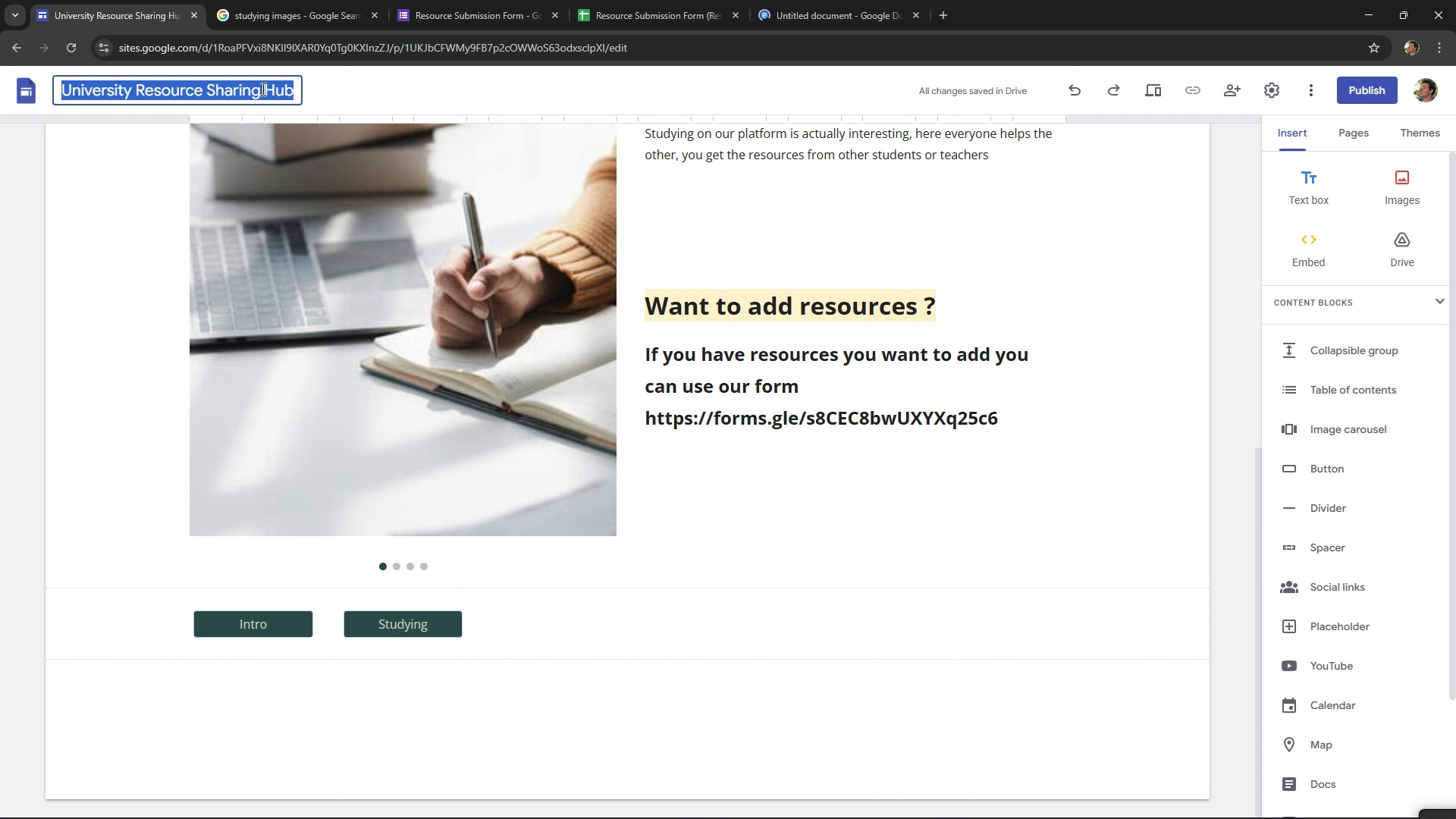 
triple_click([262, 89])
 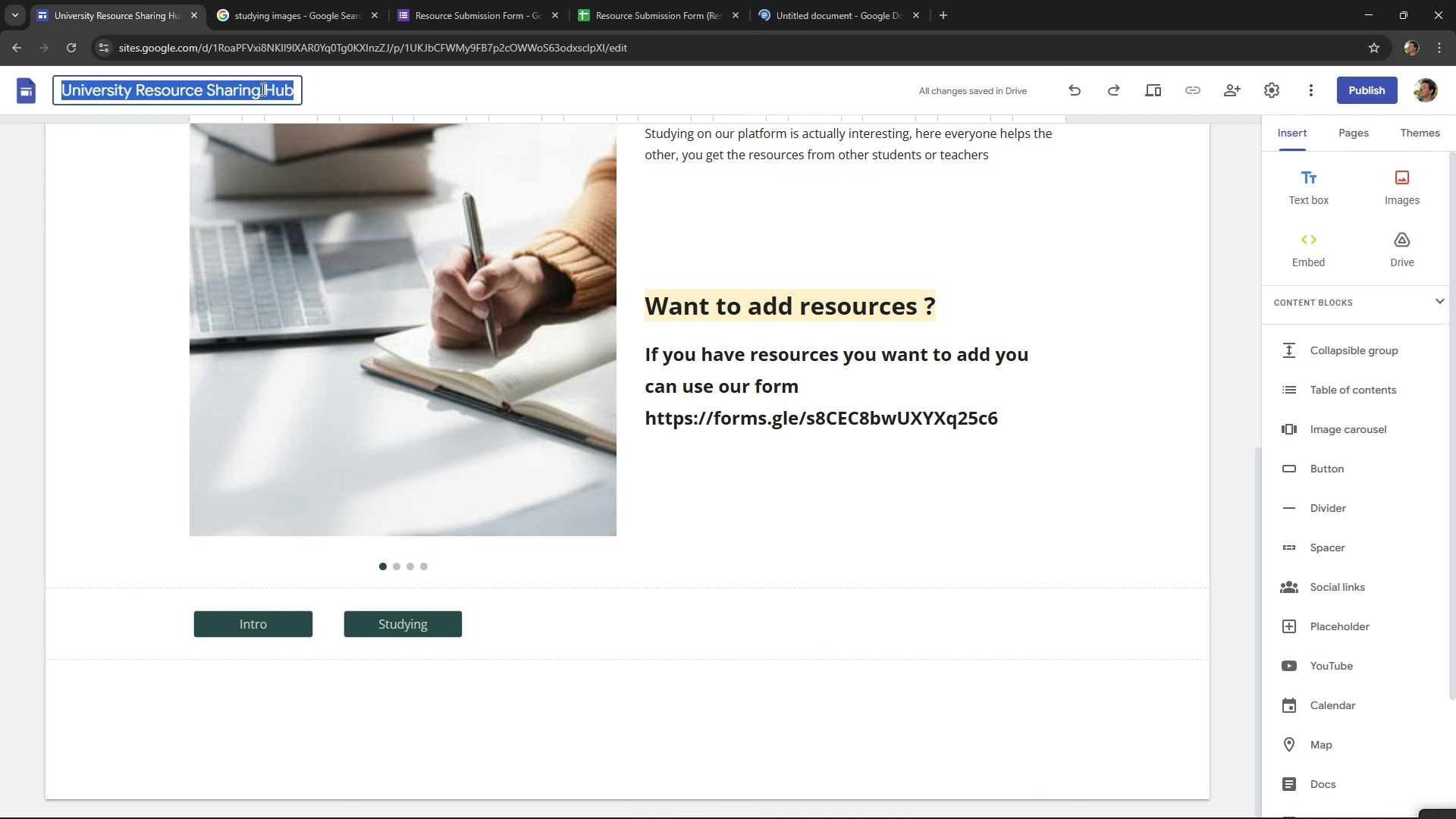 
key(Control+C)
 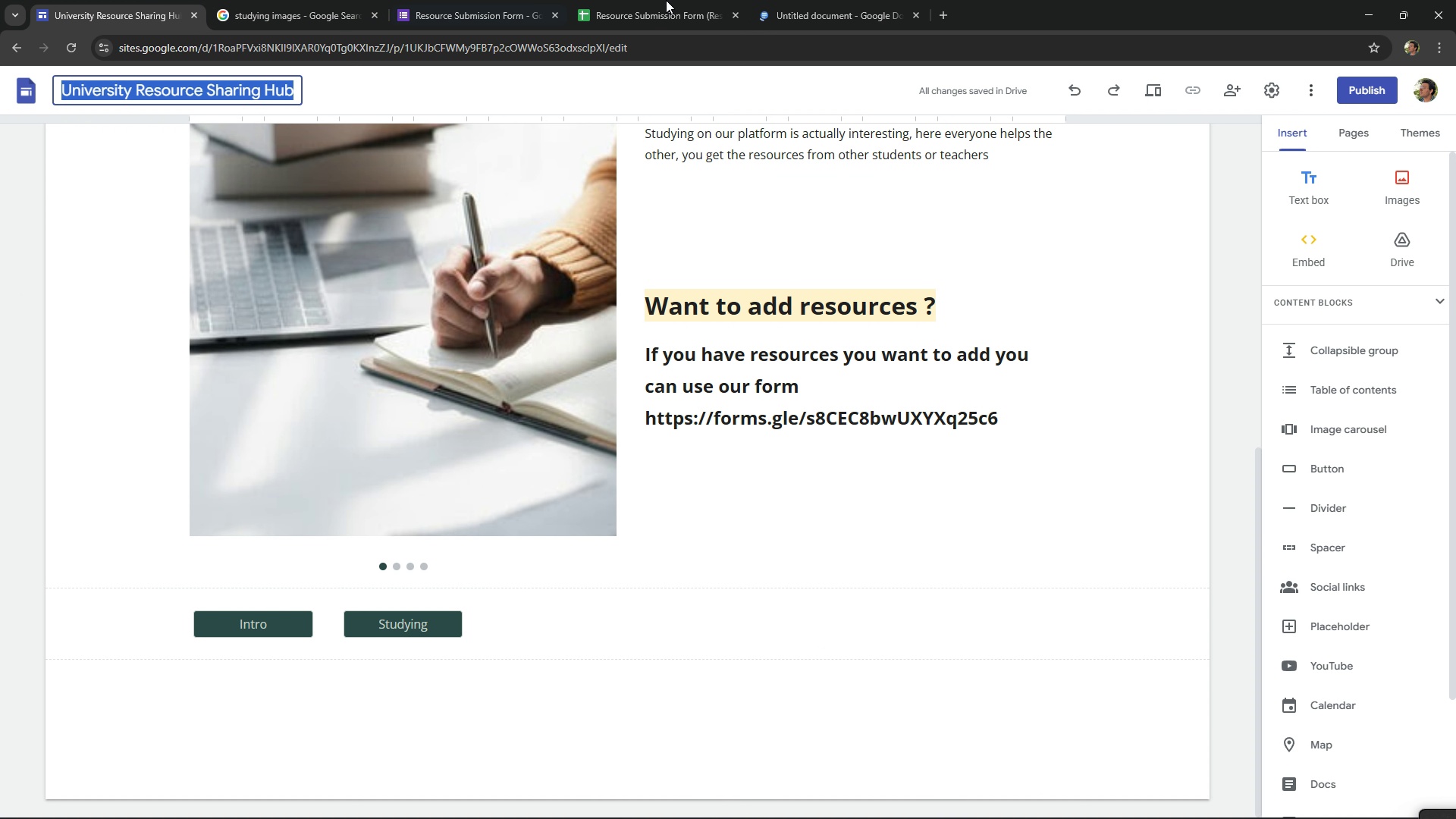 
key(Control+C)
 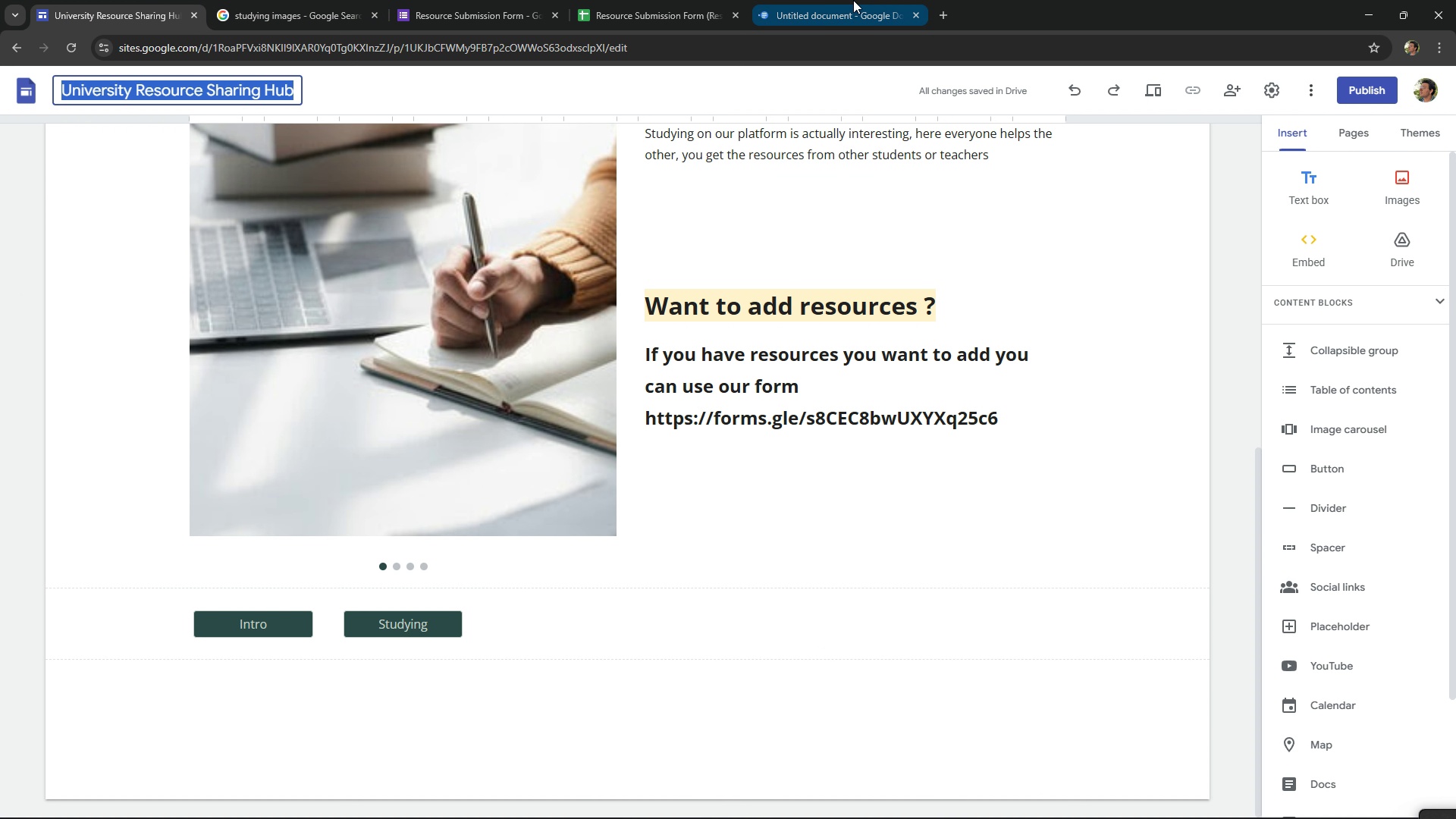 
key(Control+C)
 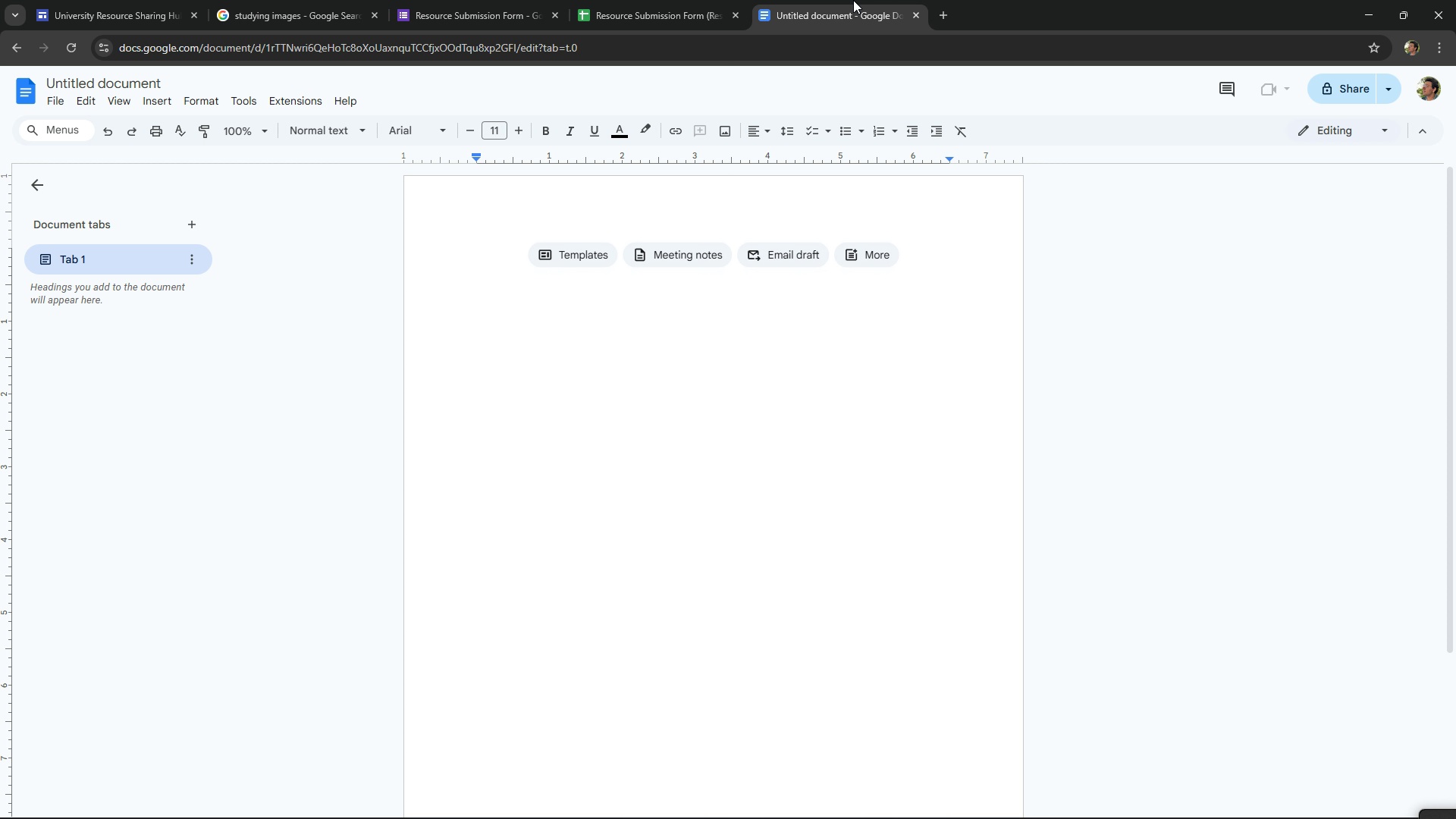 
left_click([853, 0])
 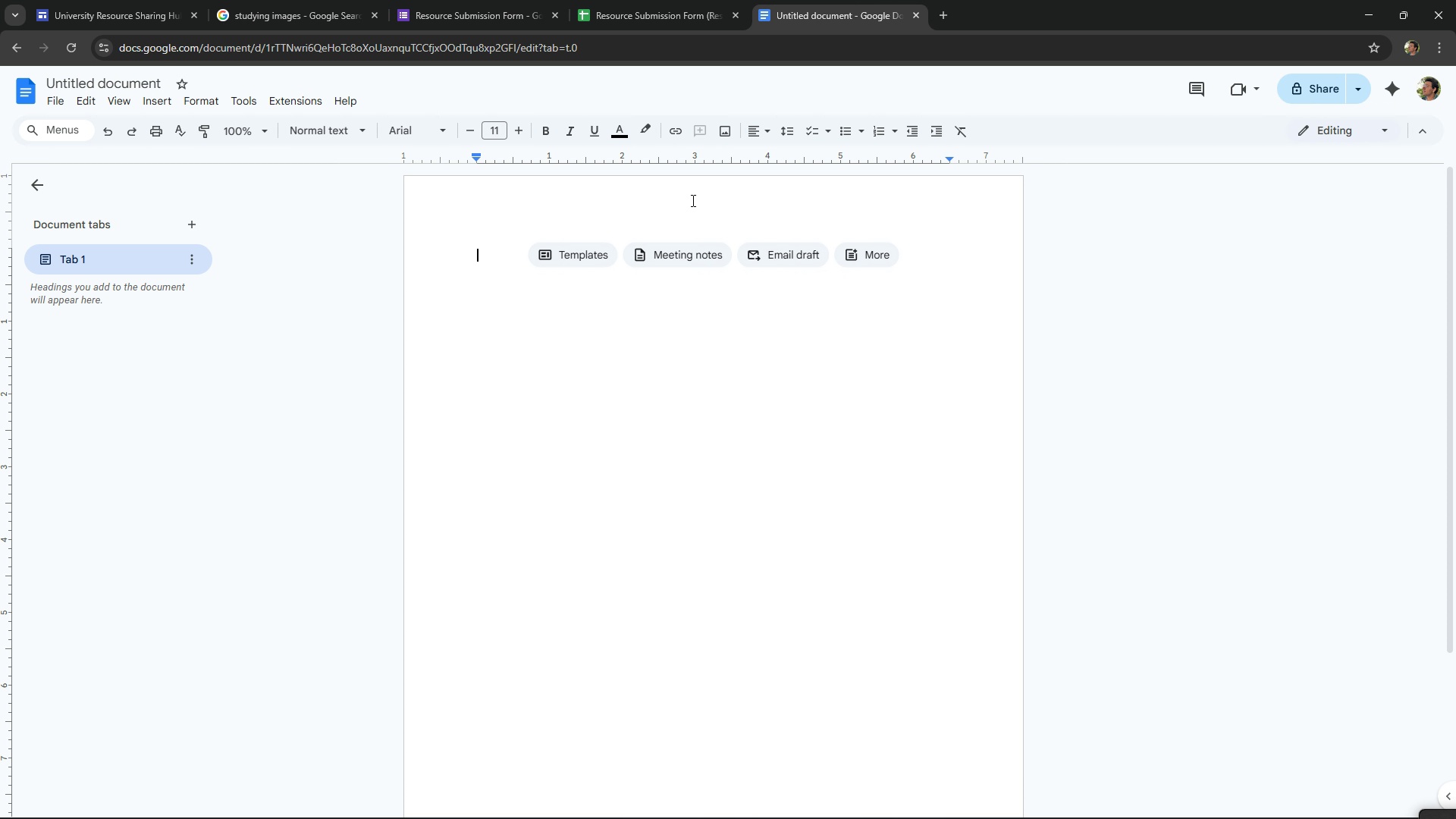 
double_click([692, 200])
 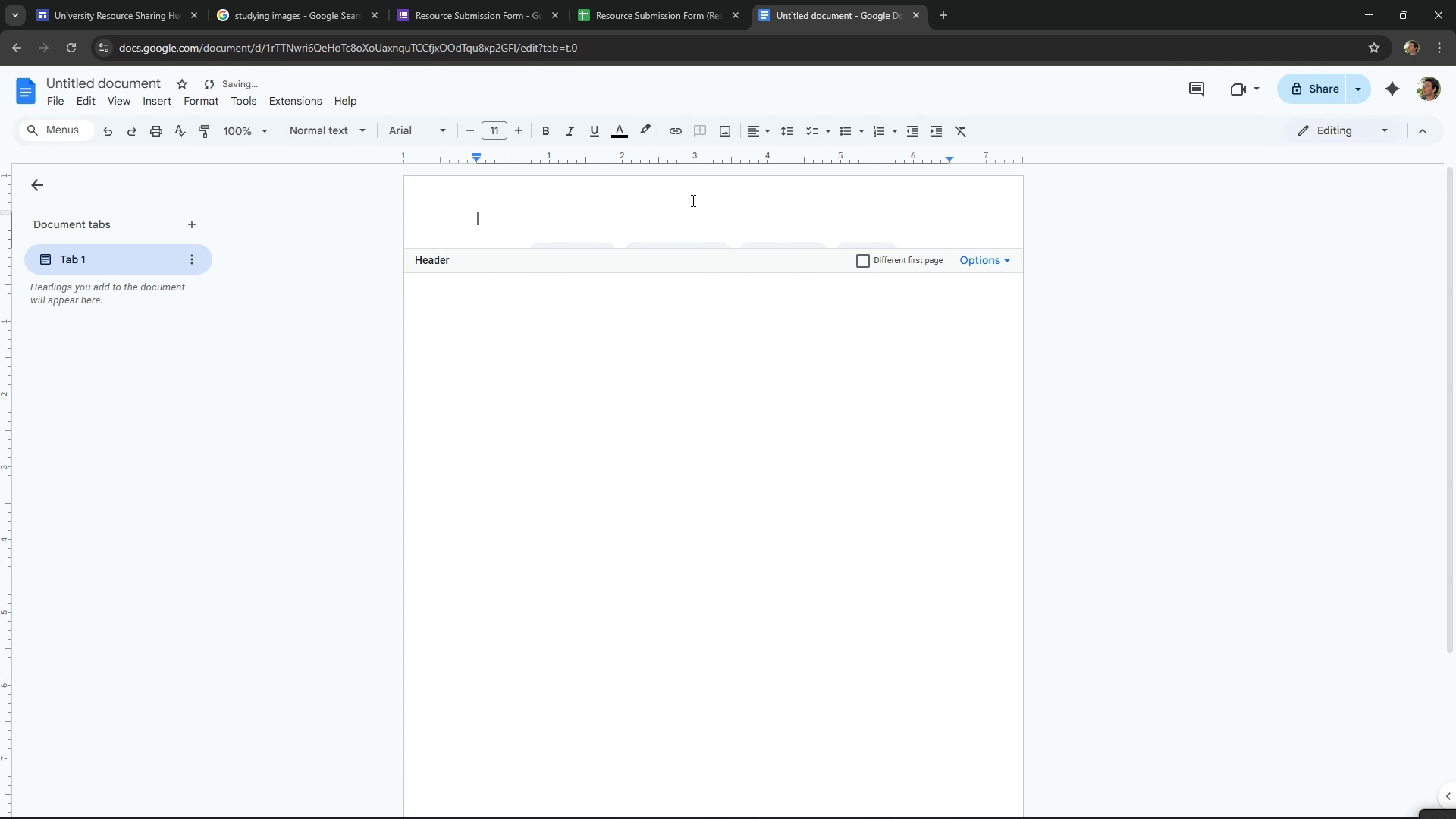 
key(Control+V)
 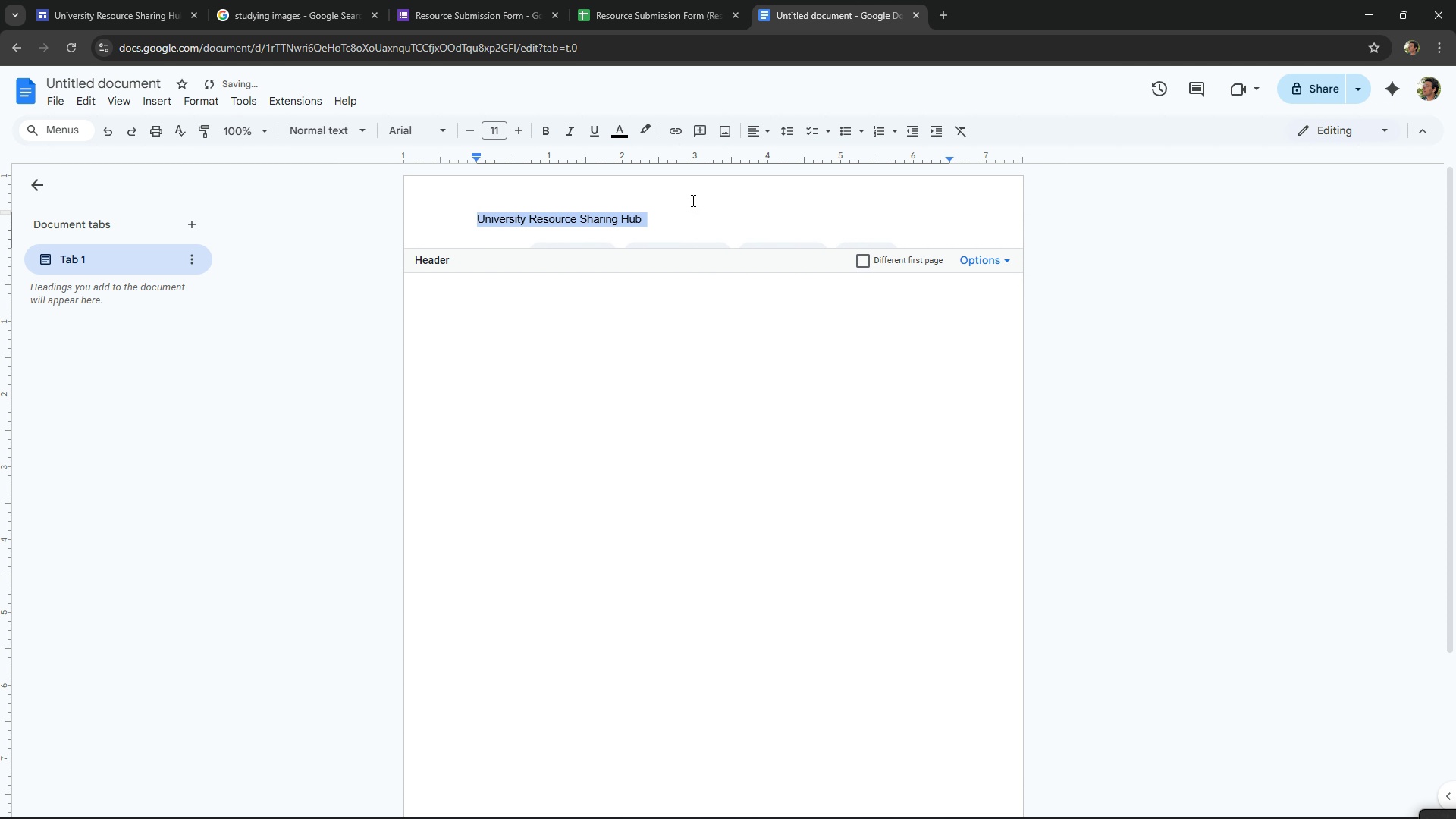 
key(Control+A)
 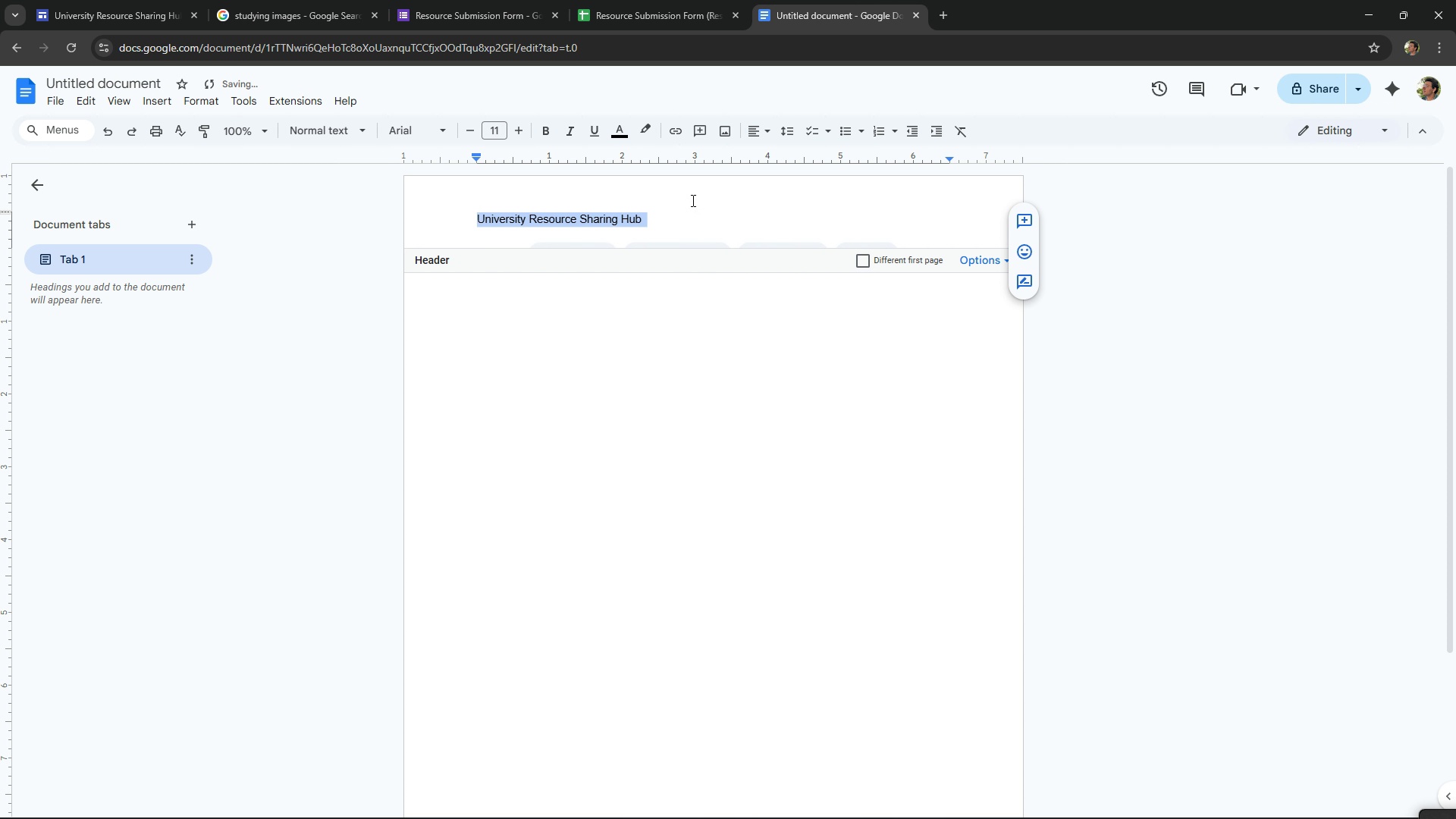 
key(Control+C)
 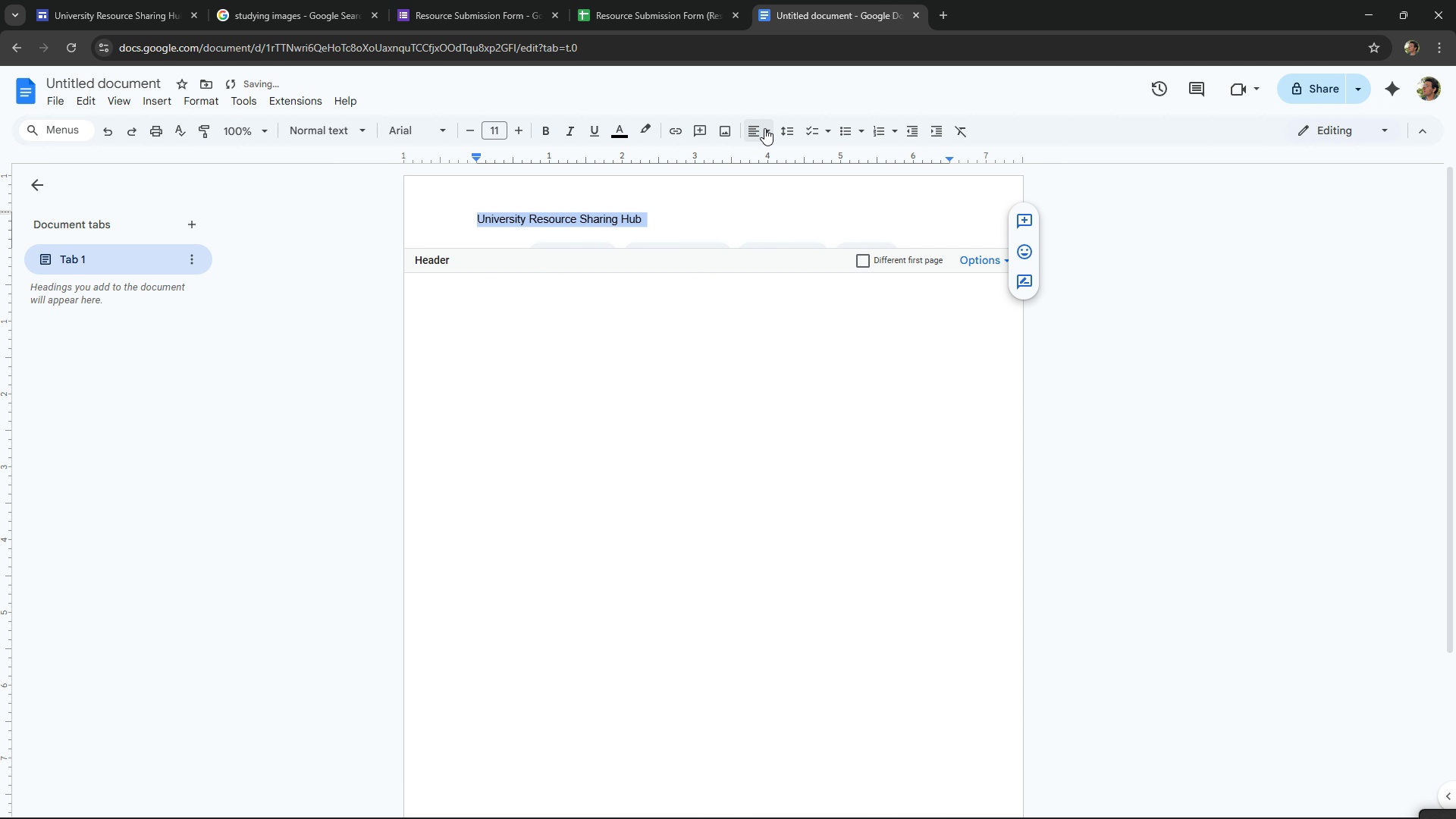 
left_click([764, 128])
 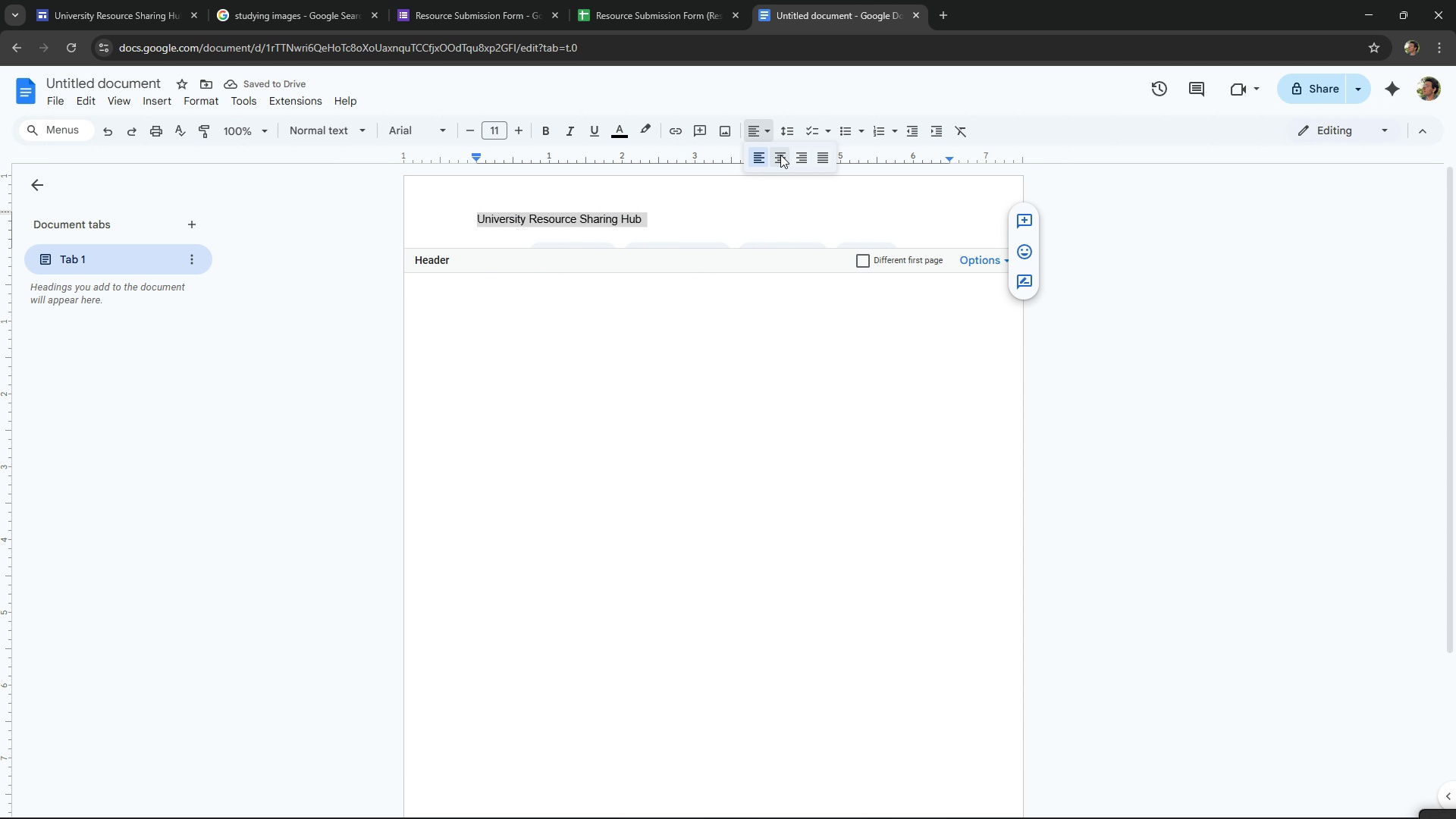 
left_click([780, 155])
 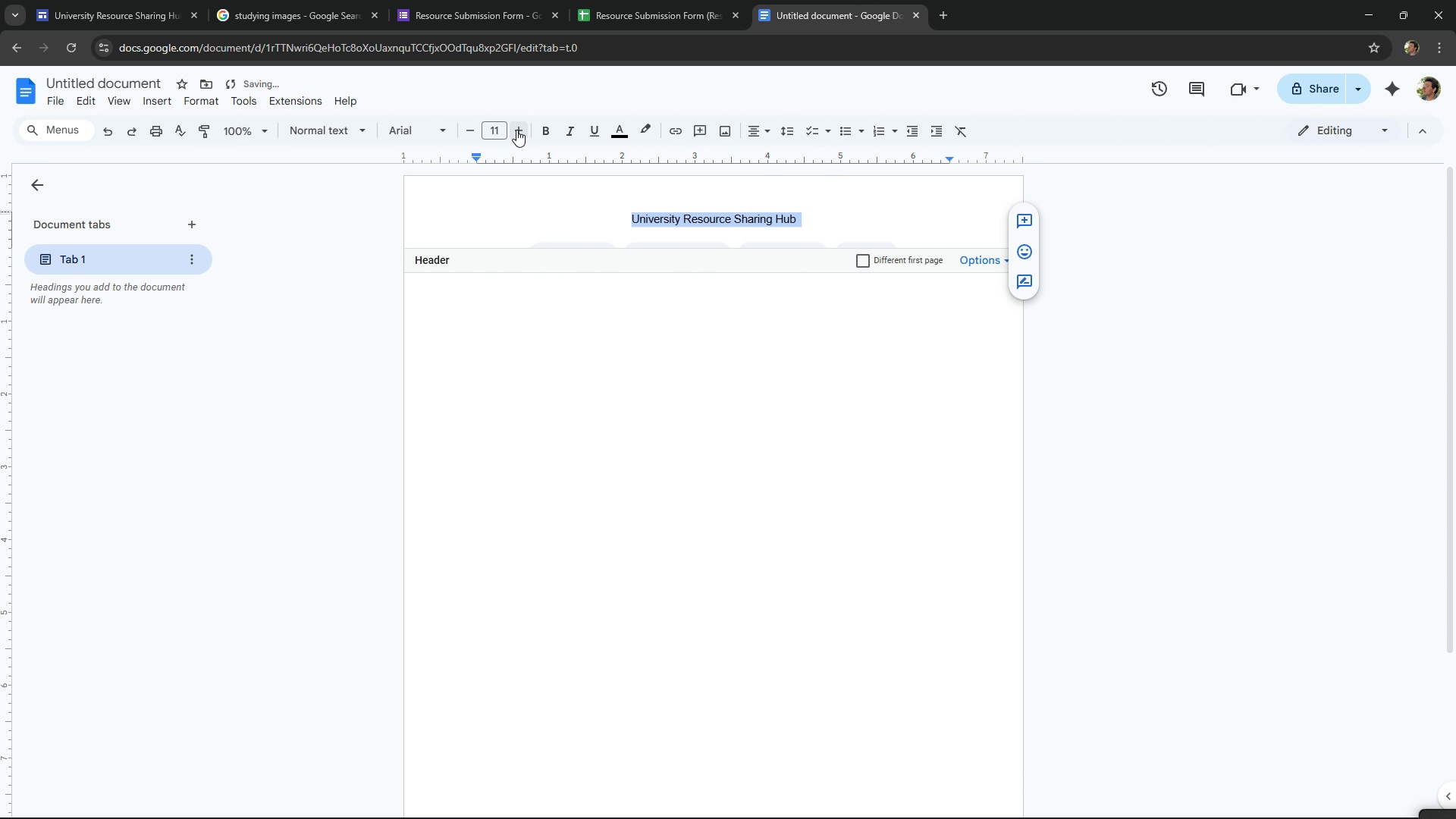 
double_click([516, 130])
 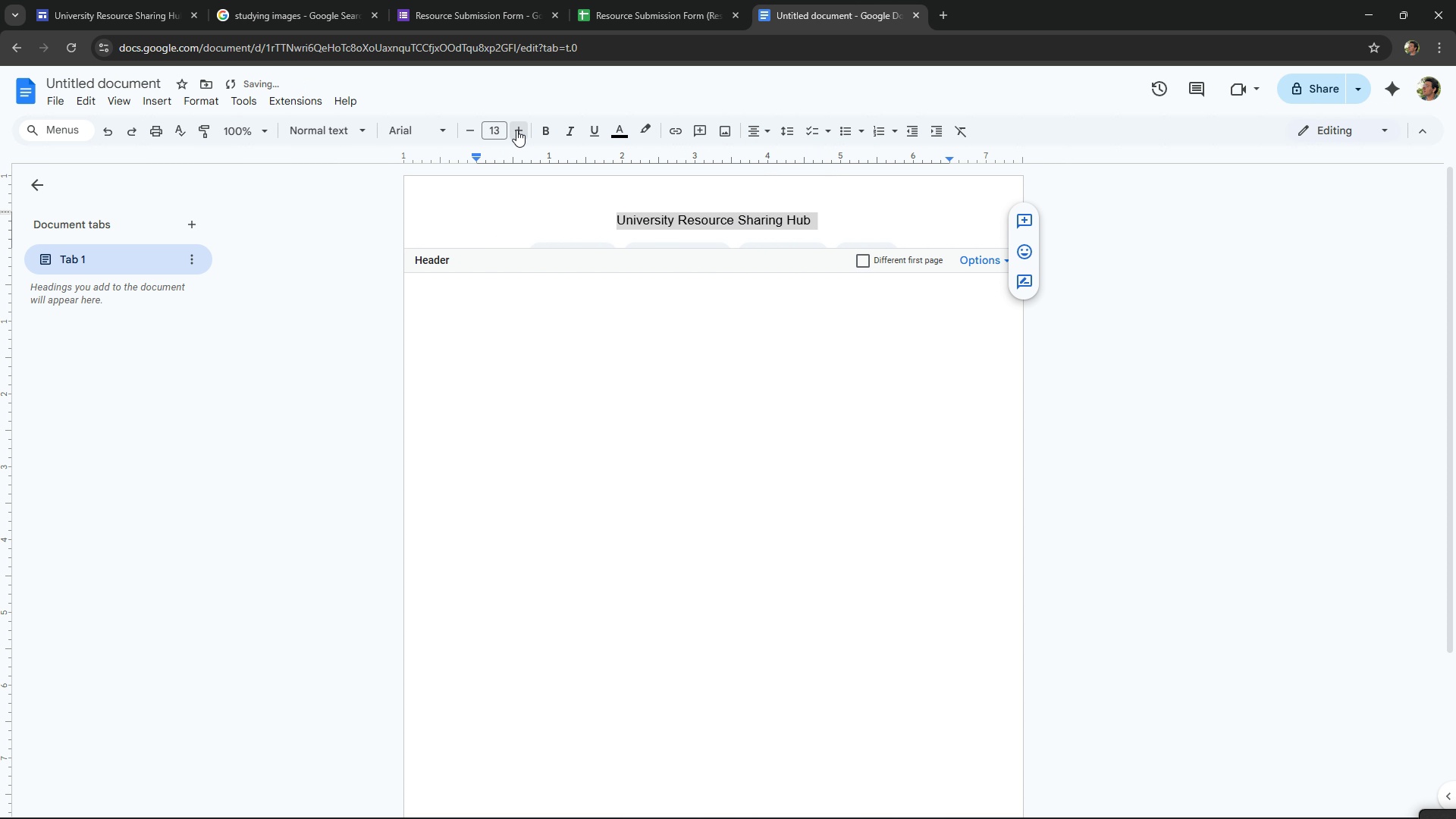 
triple_click([516, 130])
 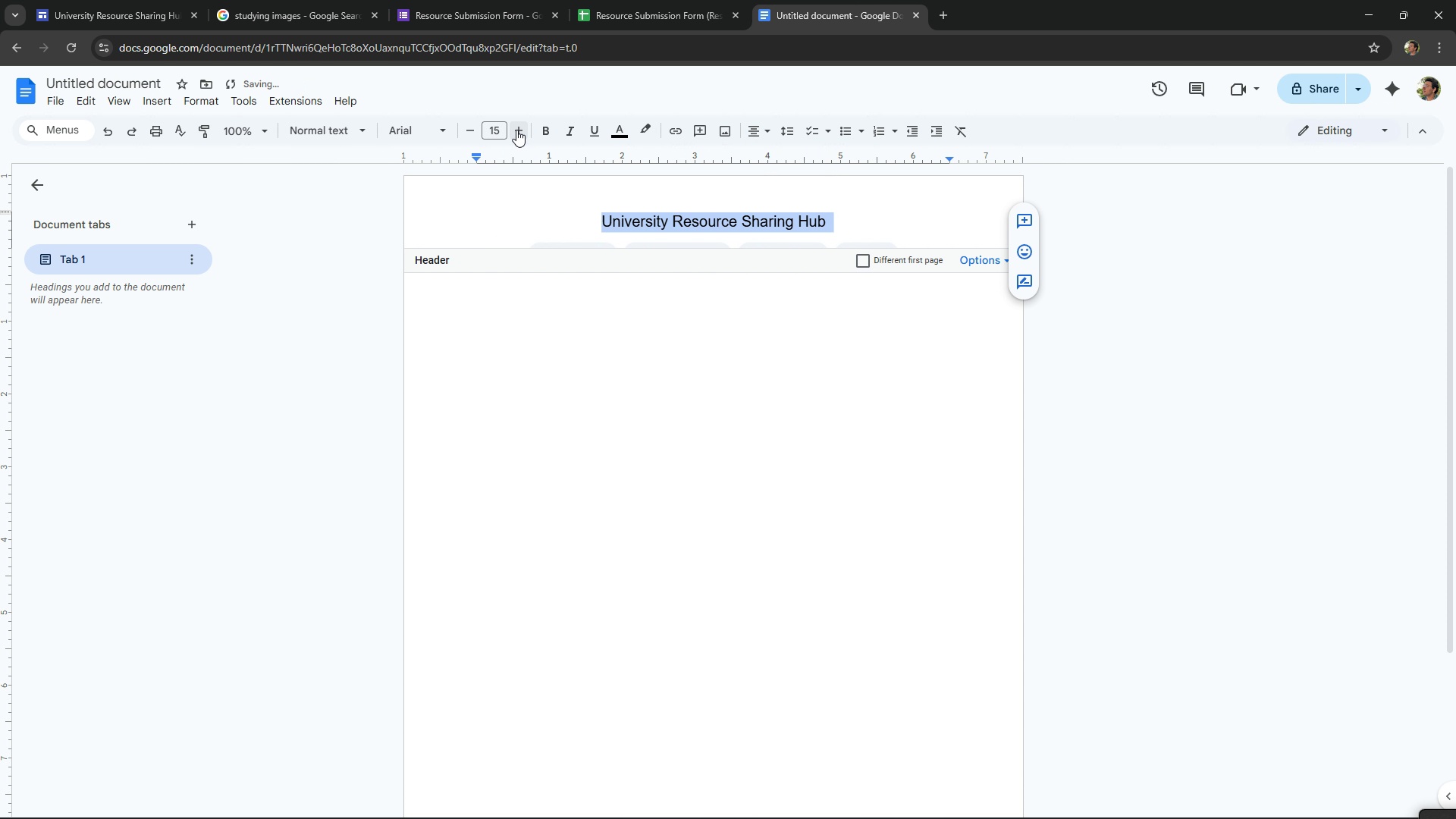 
triple_click([516, 130])
 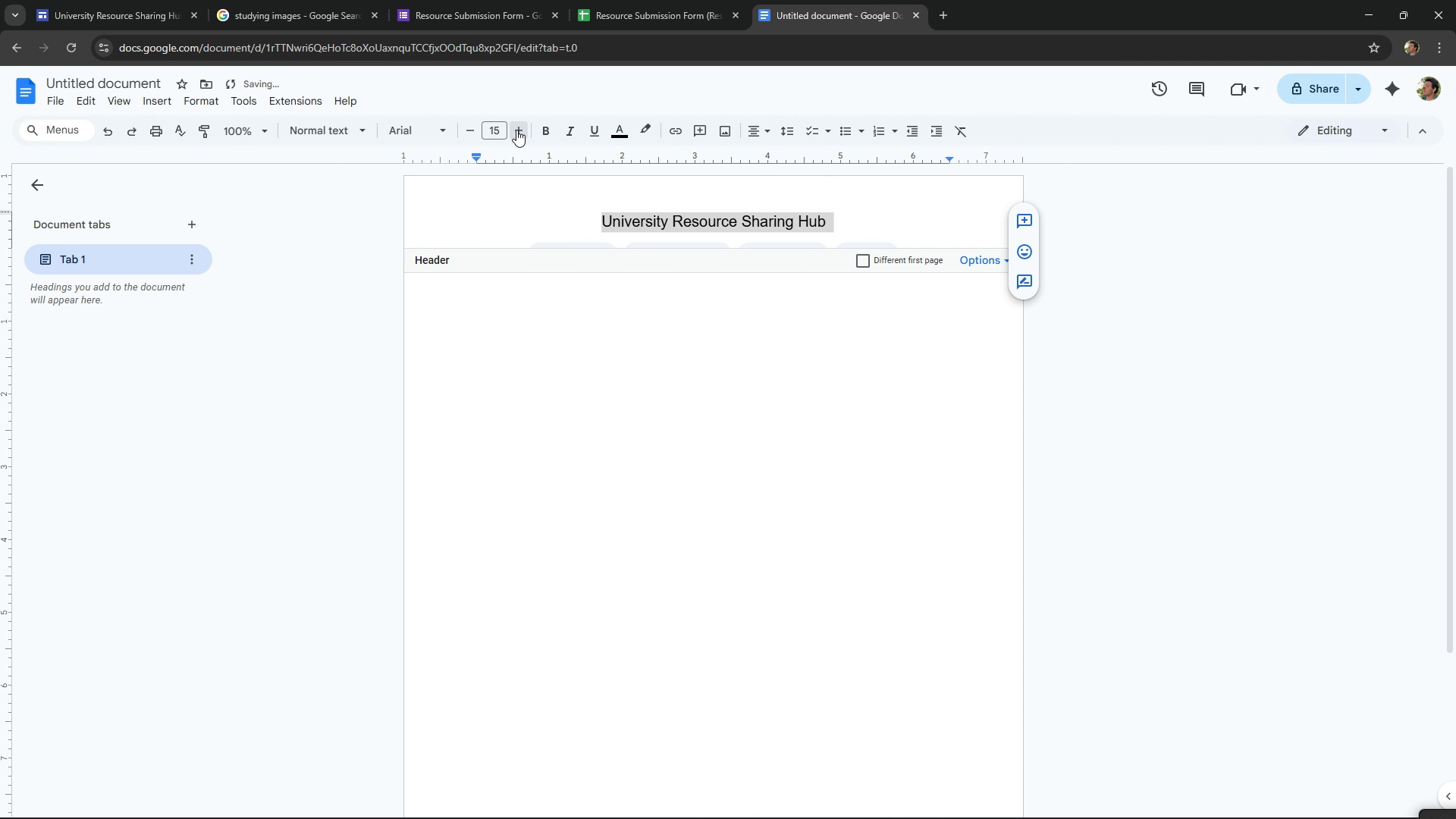 
triple_click([516, 130])
 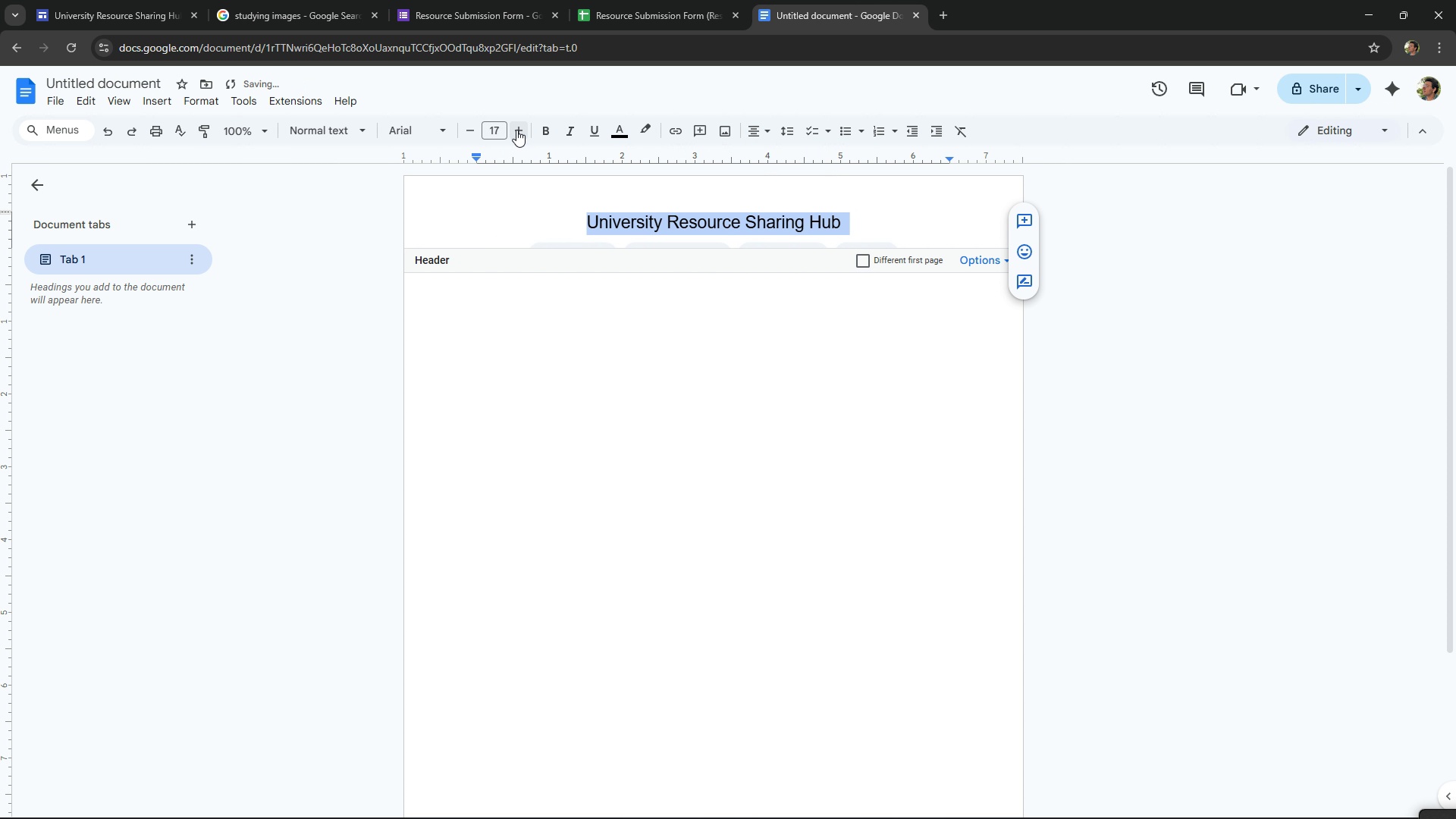 
triple_click([516, 130])
 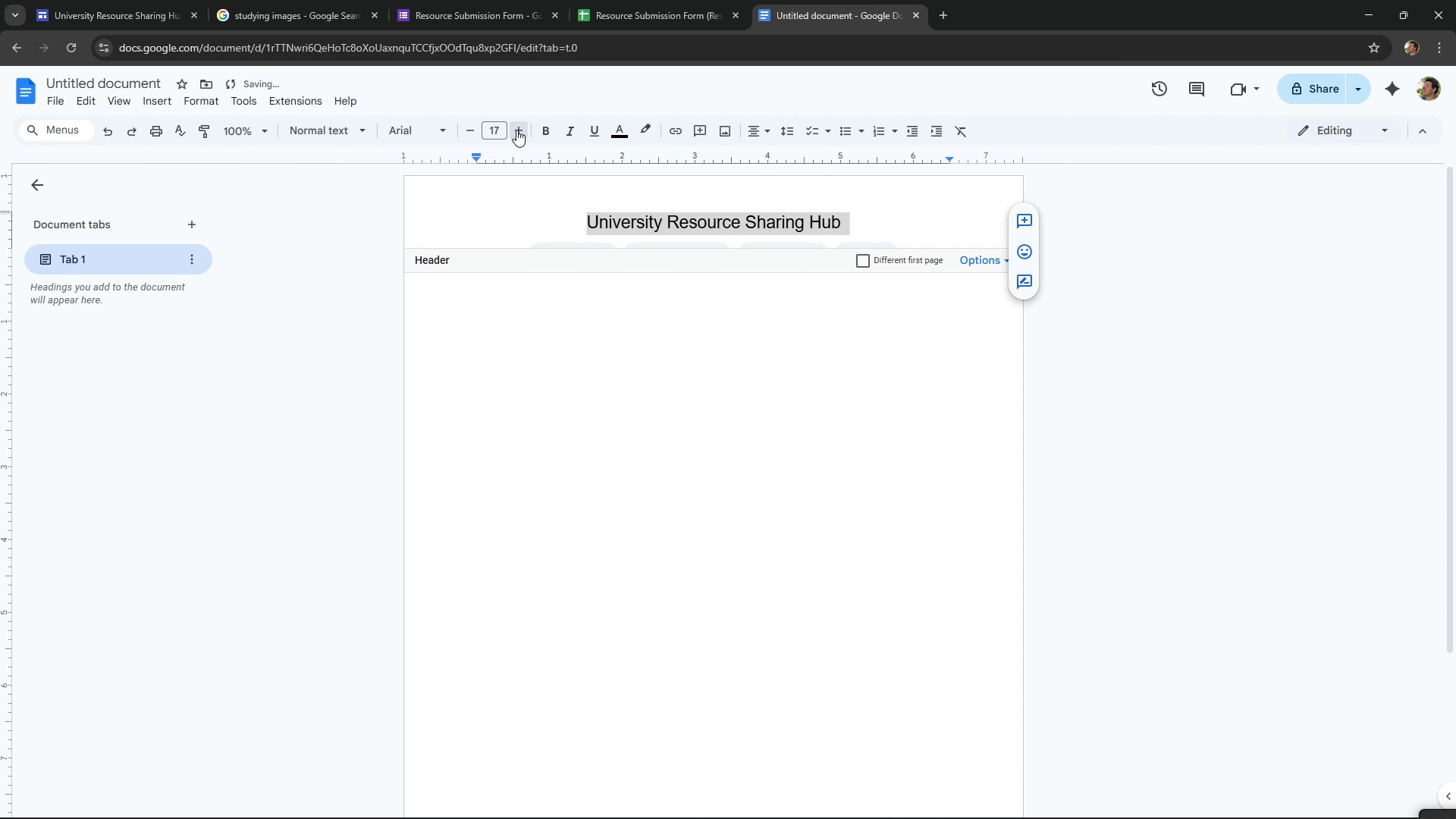 
triple_click([516, 130])
 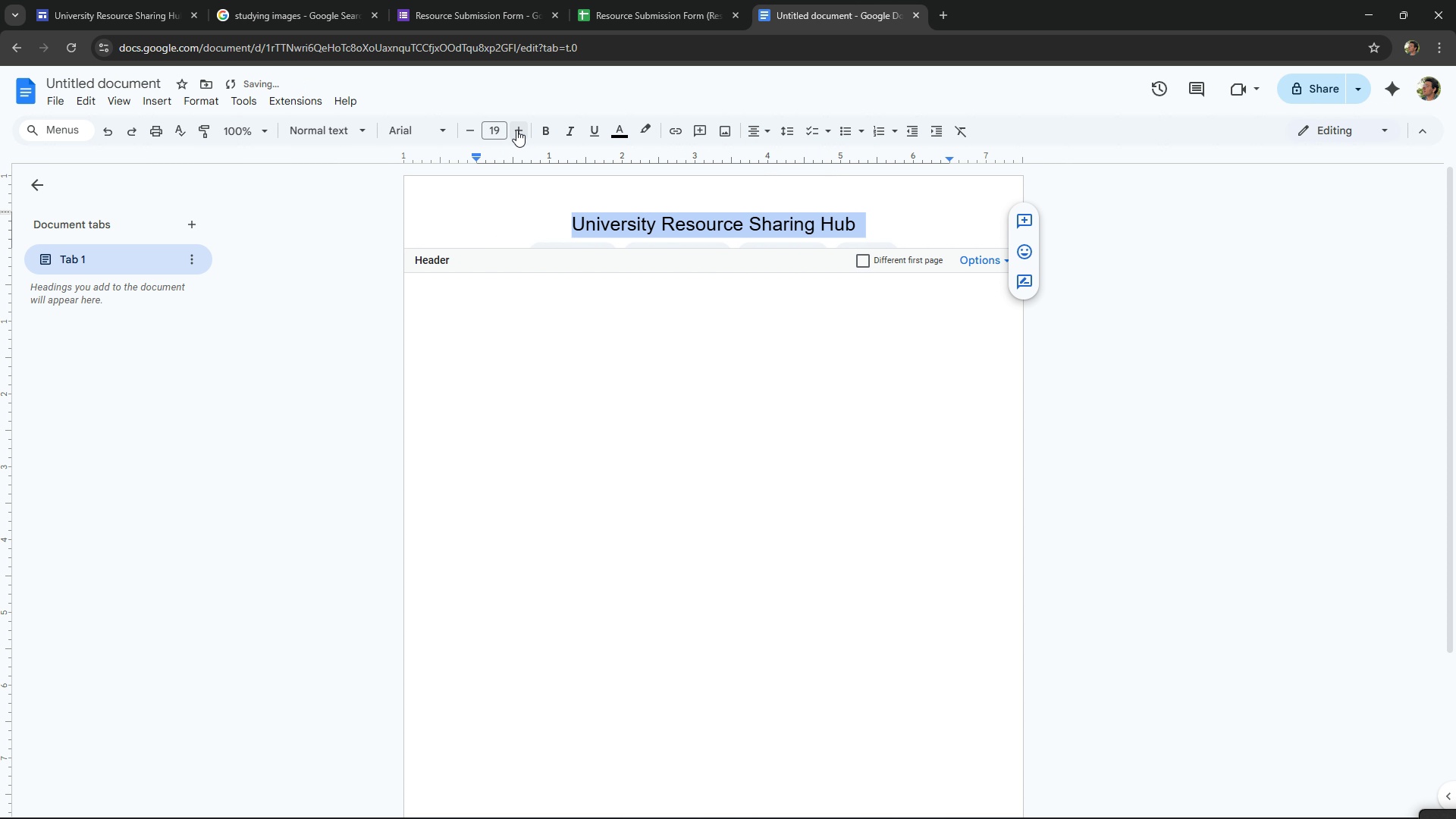 
triple_click([516, 130])
 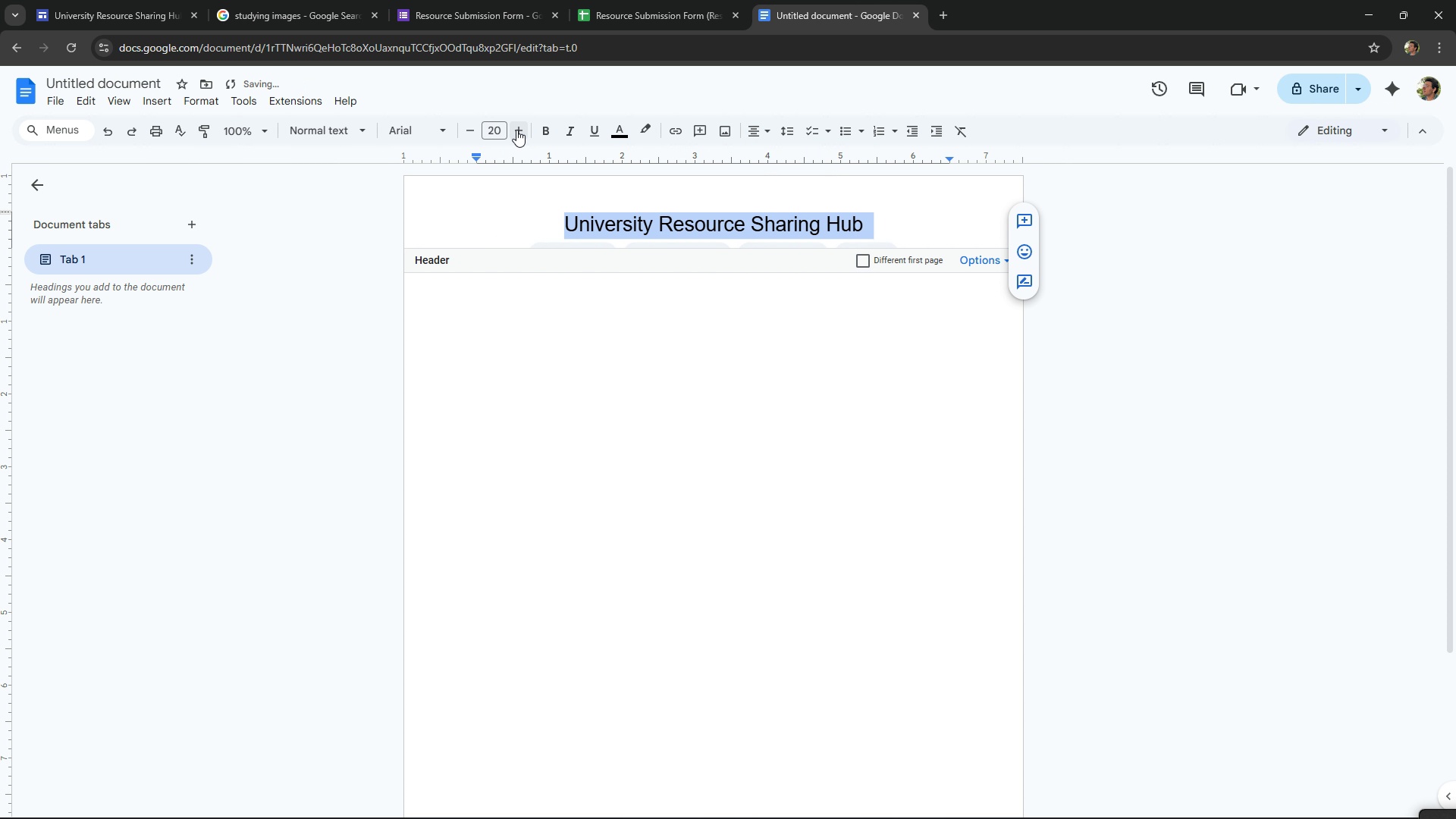 
triple_click([516, 130])
 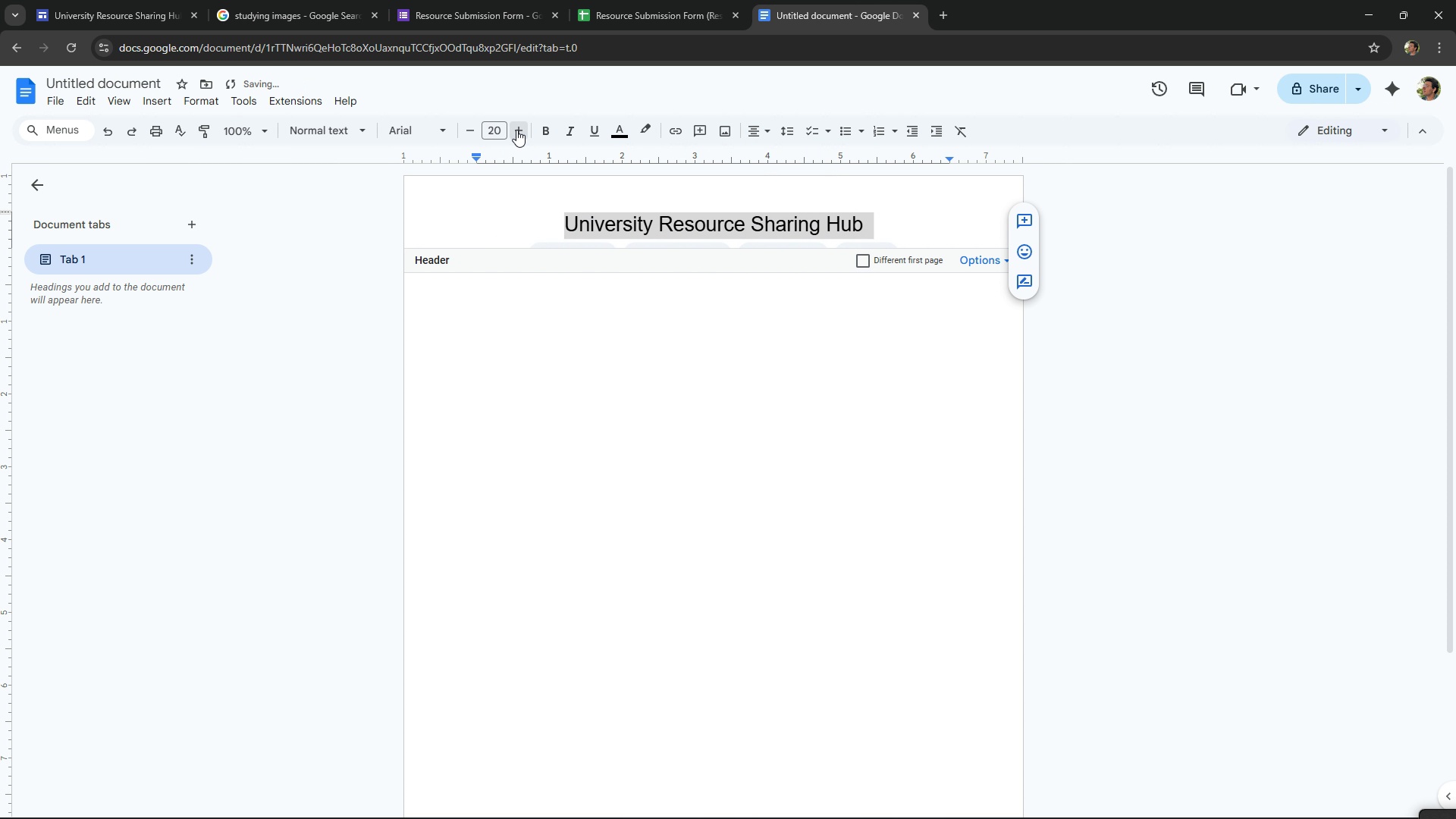 
triple_click([516, 130])
 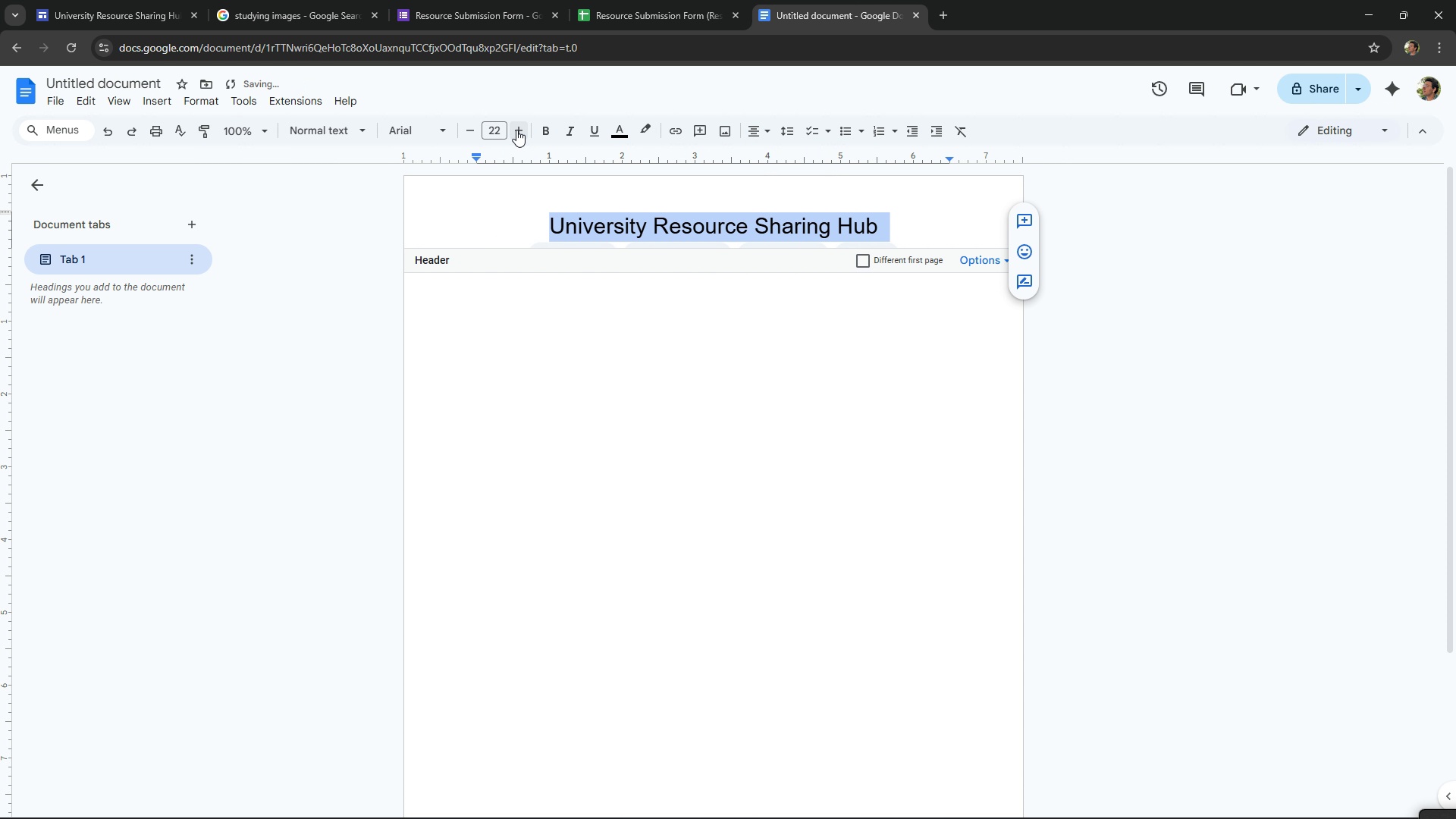 
triple_click([516, 130])
 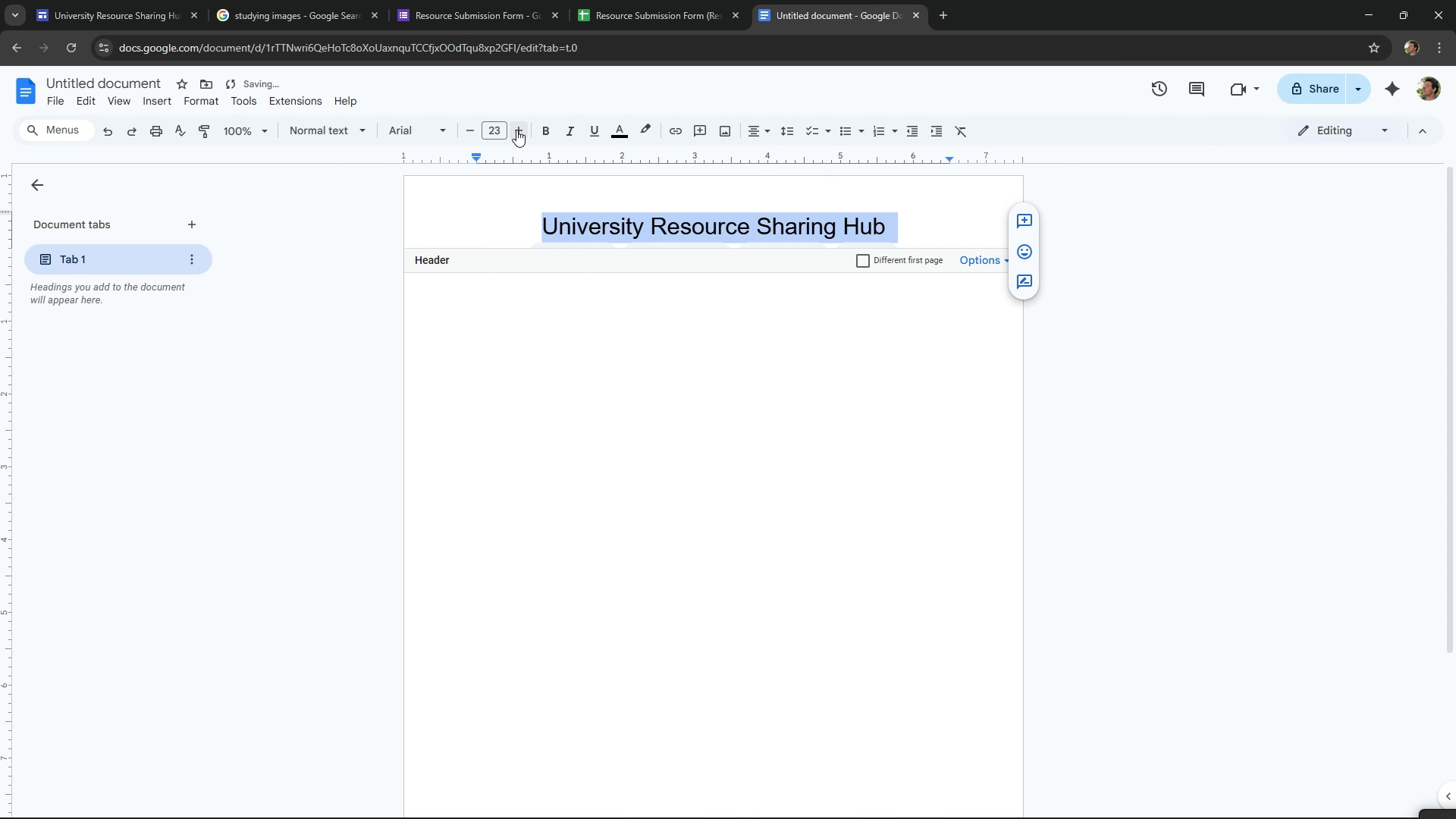 
triple_click([516, 130])
 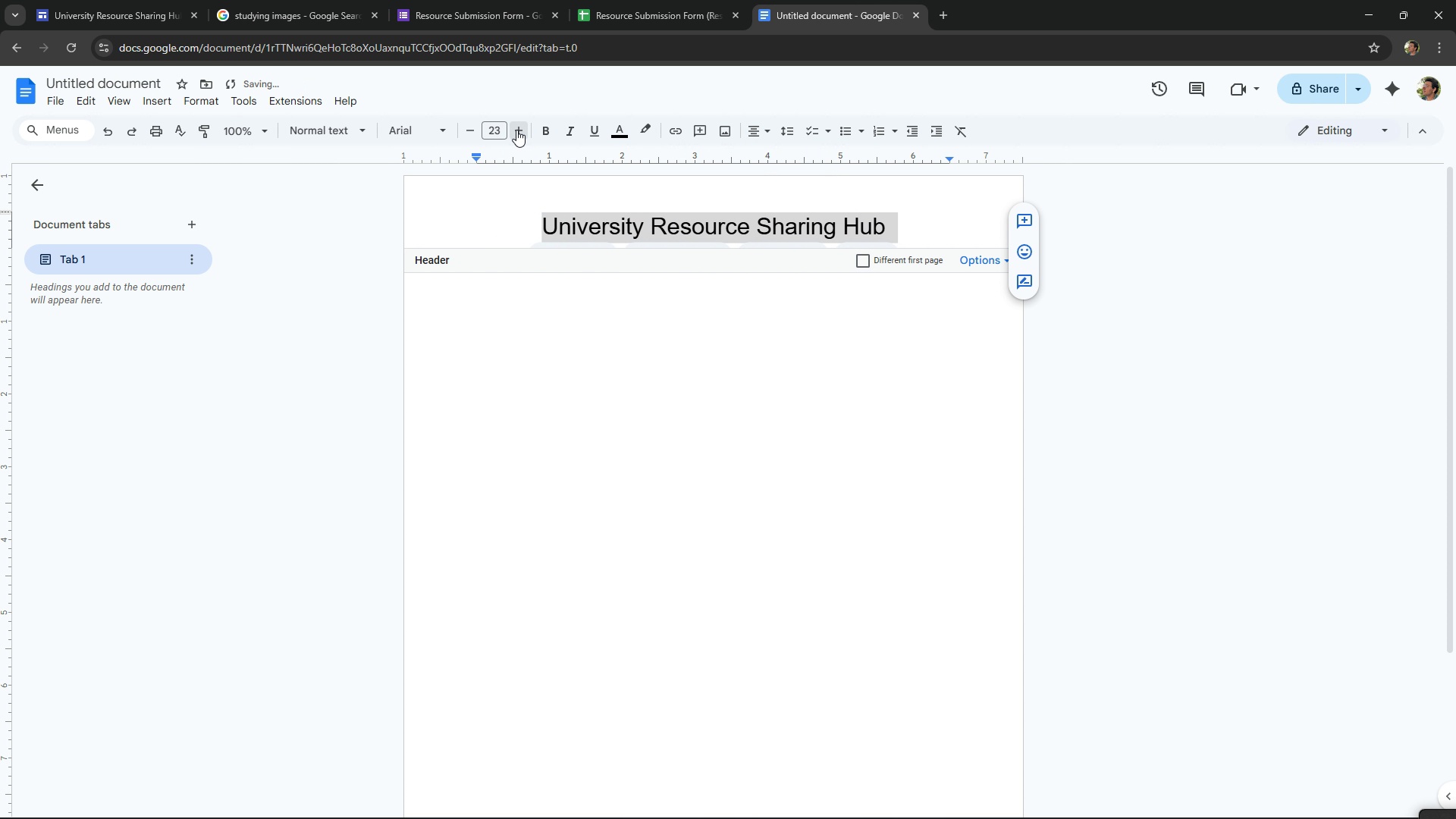 
triple_click([516, 130])
 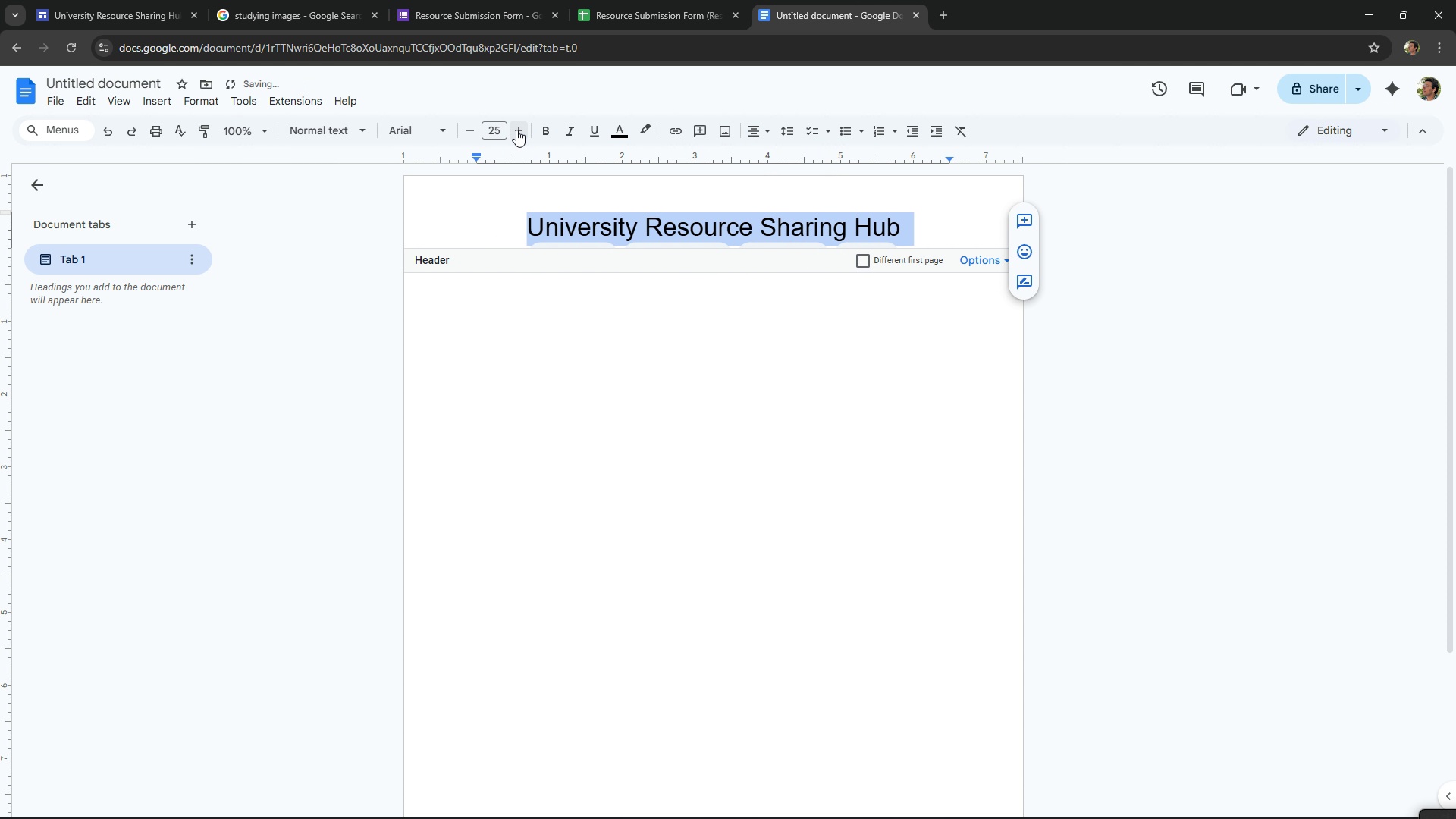 
triple_click([516, 130])
 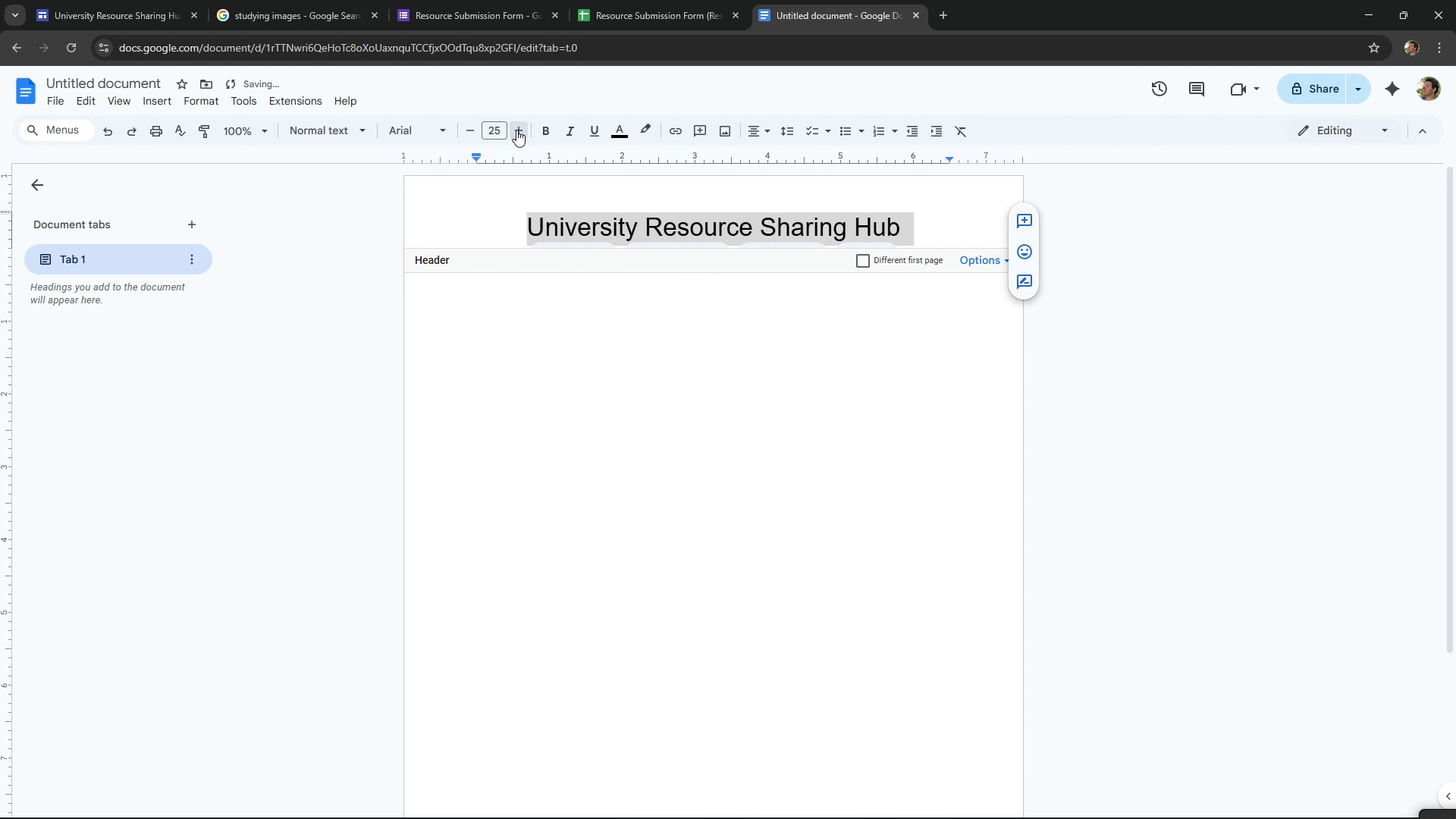 
triple_click([516, 130])
 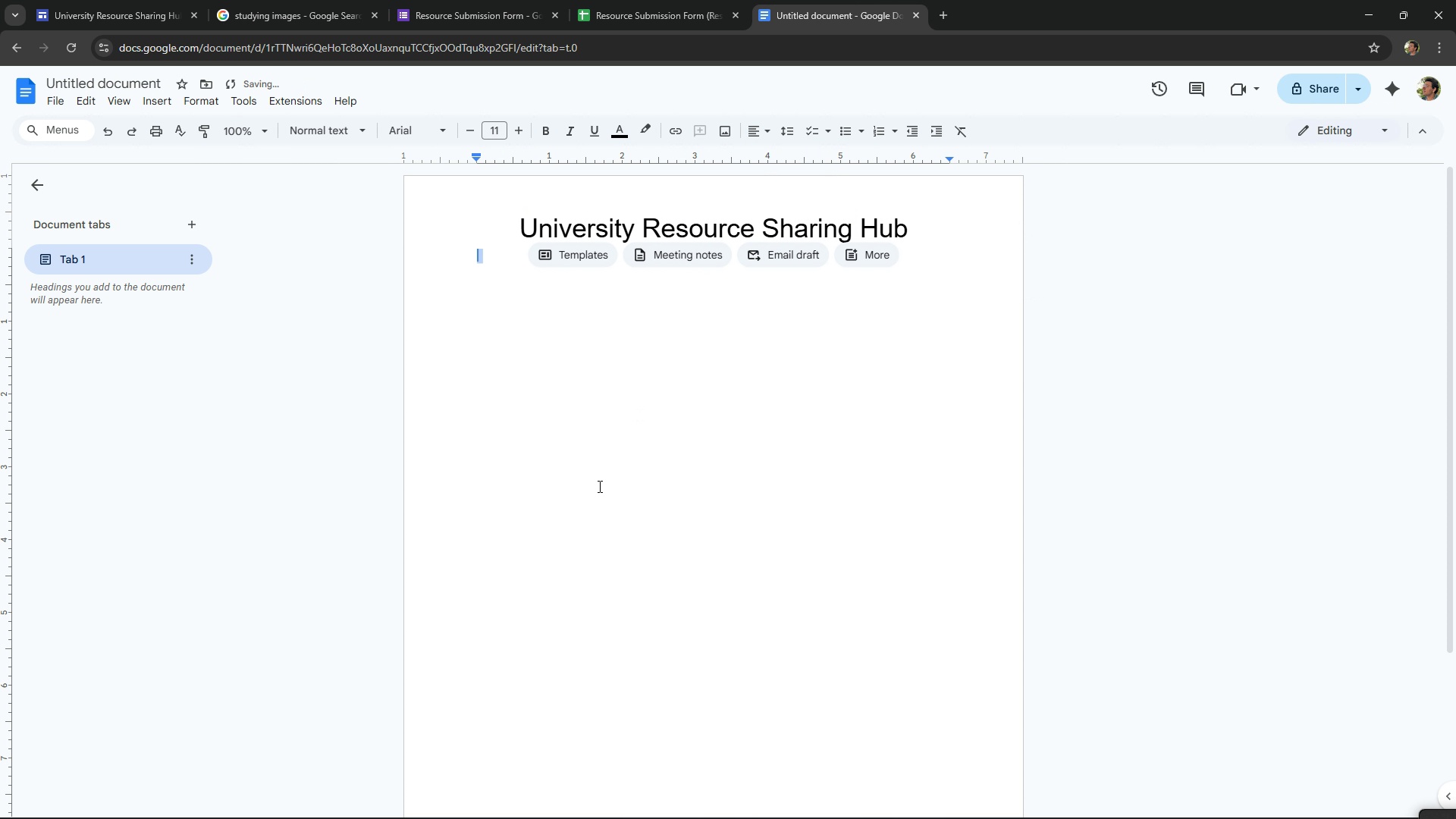 
double_click([598, 486])
 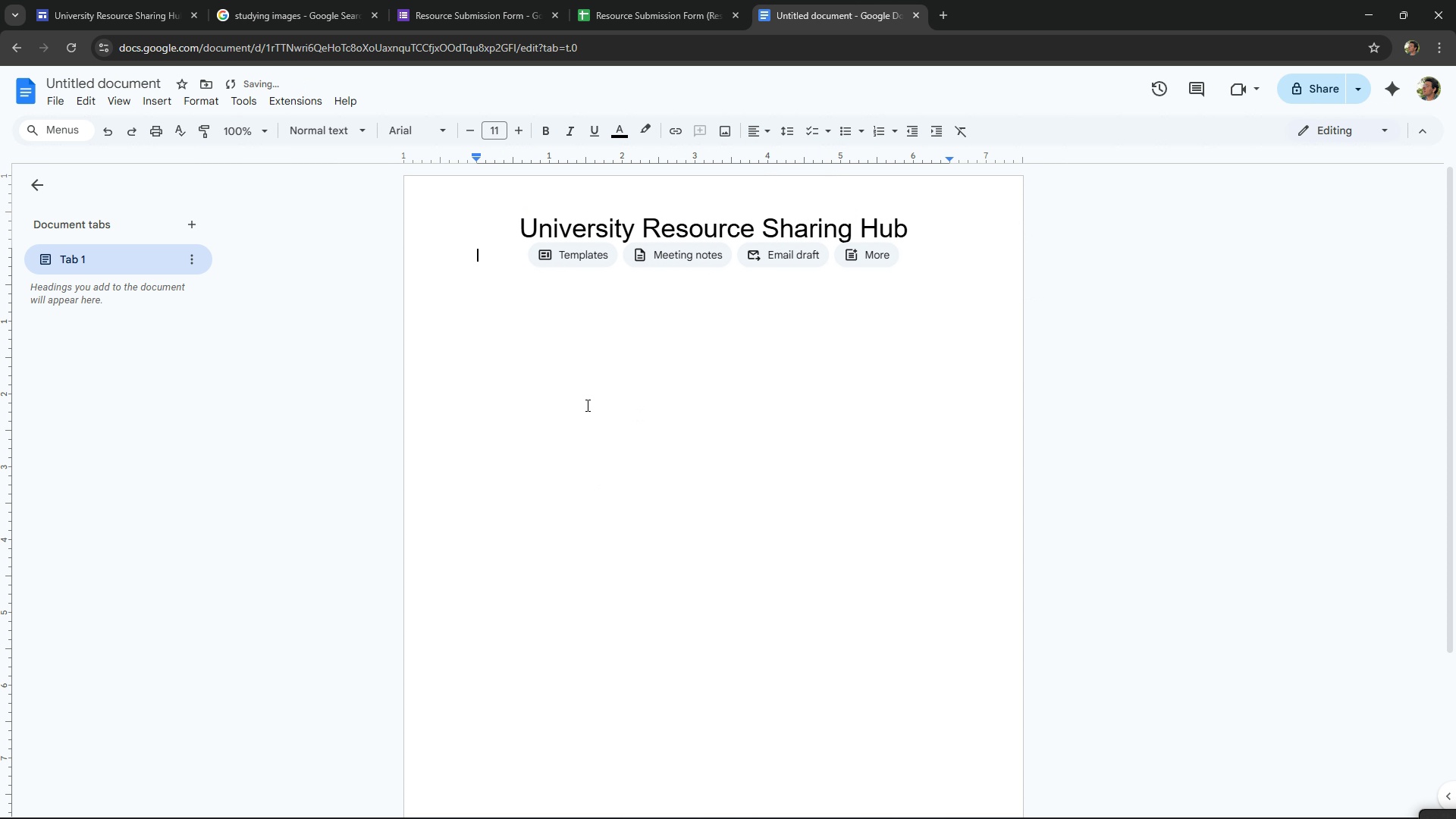 
left_click([586, 405])
 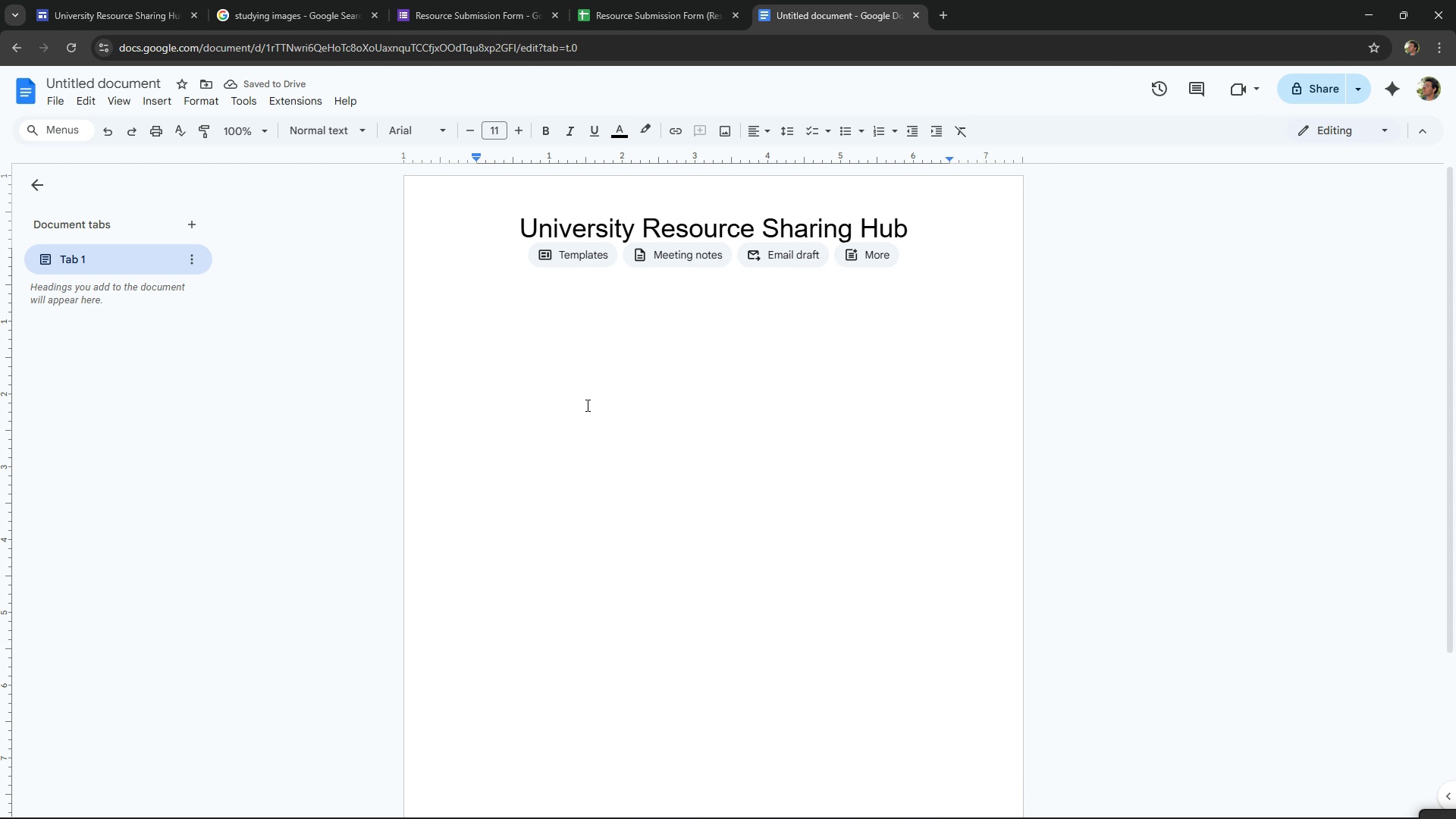 
type(s)
key(Backspace)
type(Our goal from this platform is d)
key(Backspace)
type(to make e)
key(Backspace)
type(a platr)
key(Backspace)
type(form the)
key(Backspace)
type(at would make student experence with studying much easier)
 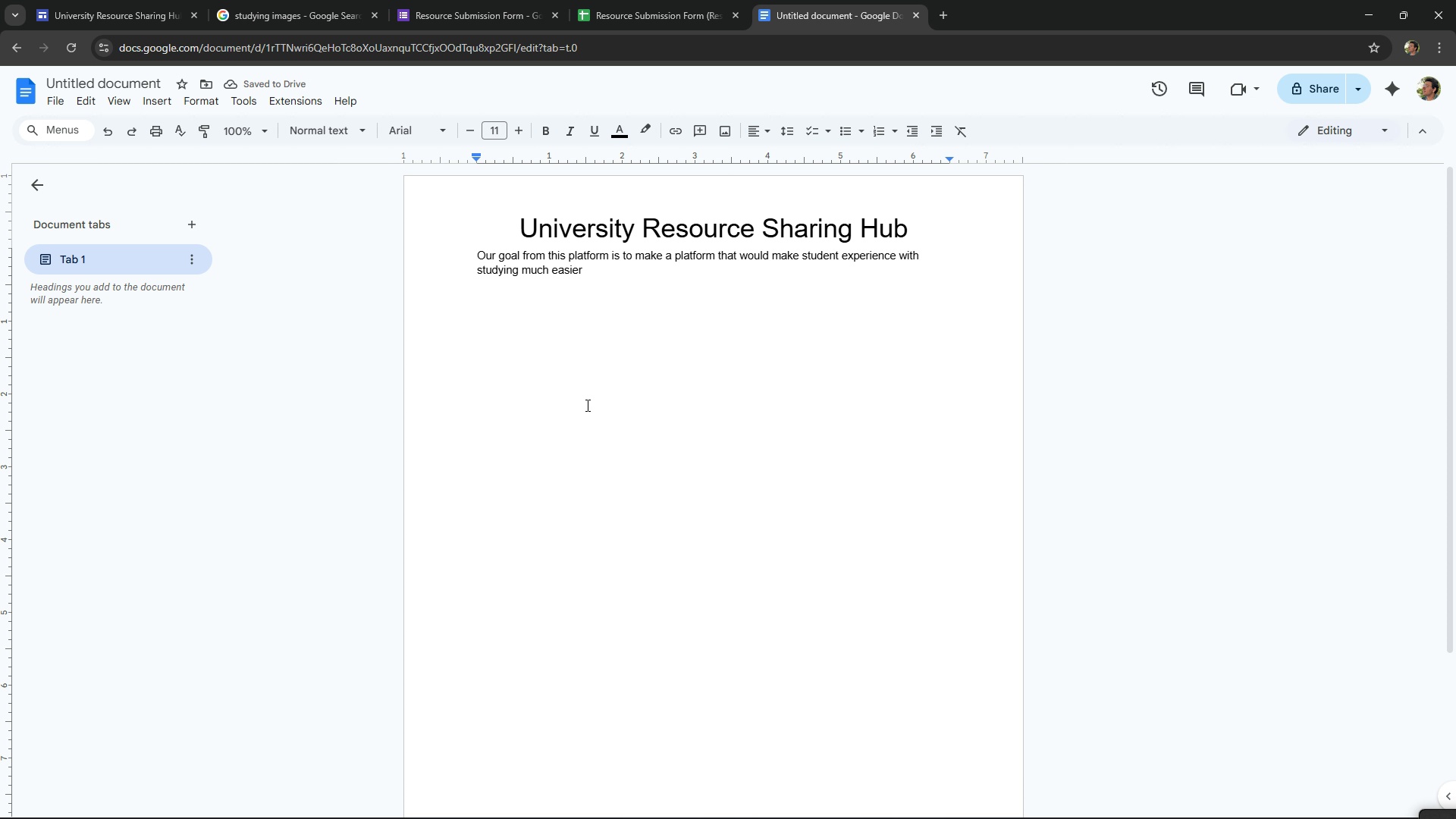 
wait(5.84)
 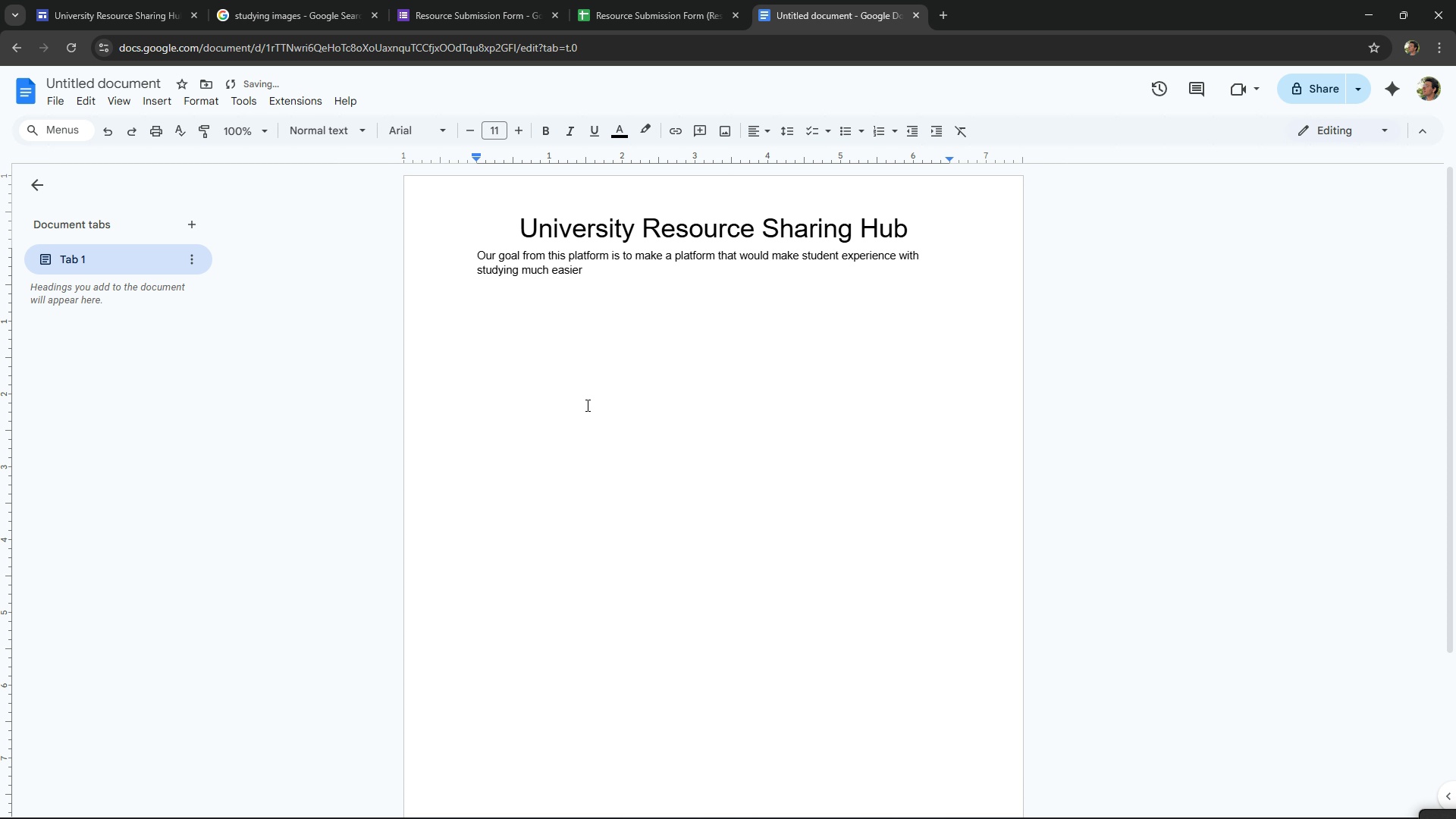 
left_click([479, 5])
 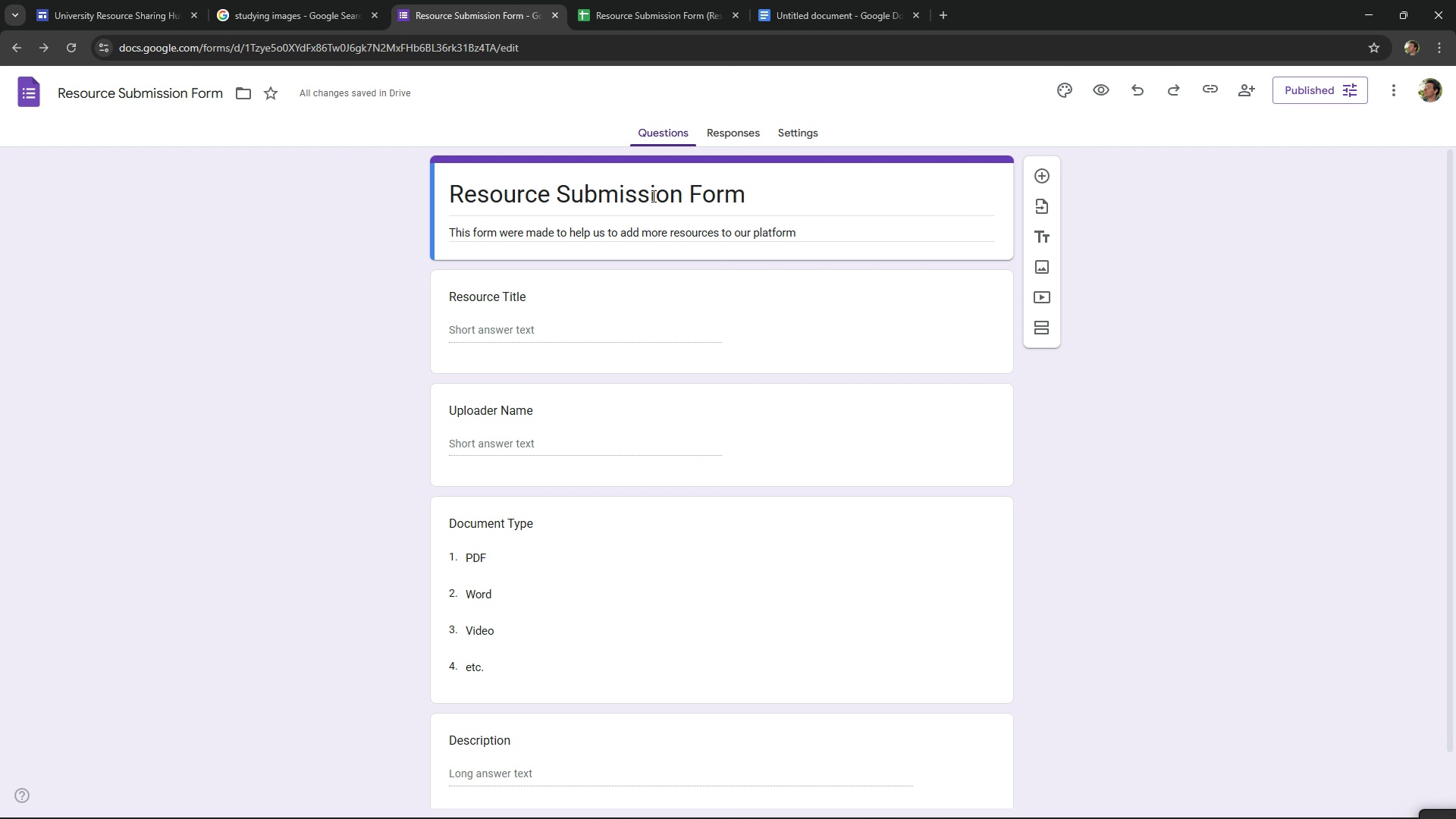 
left_click_drag(start_coordinate=[681, 196], to_coordinate=[441, 182])
 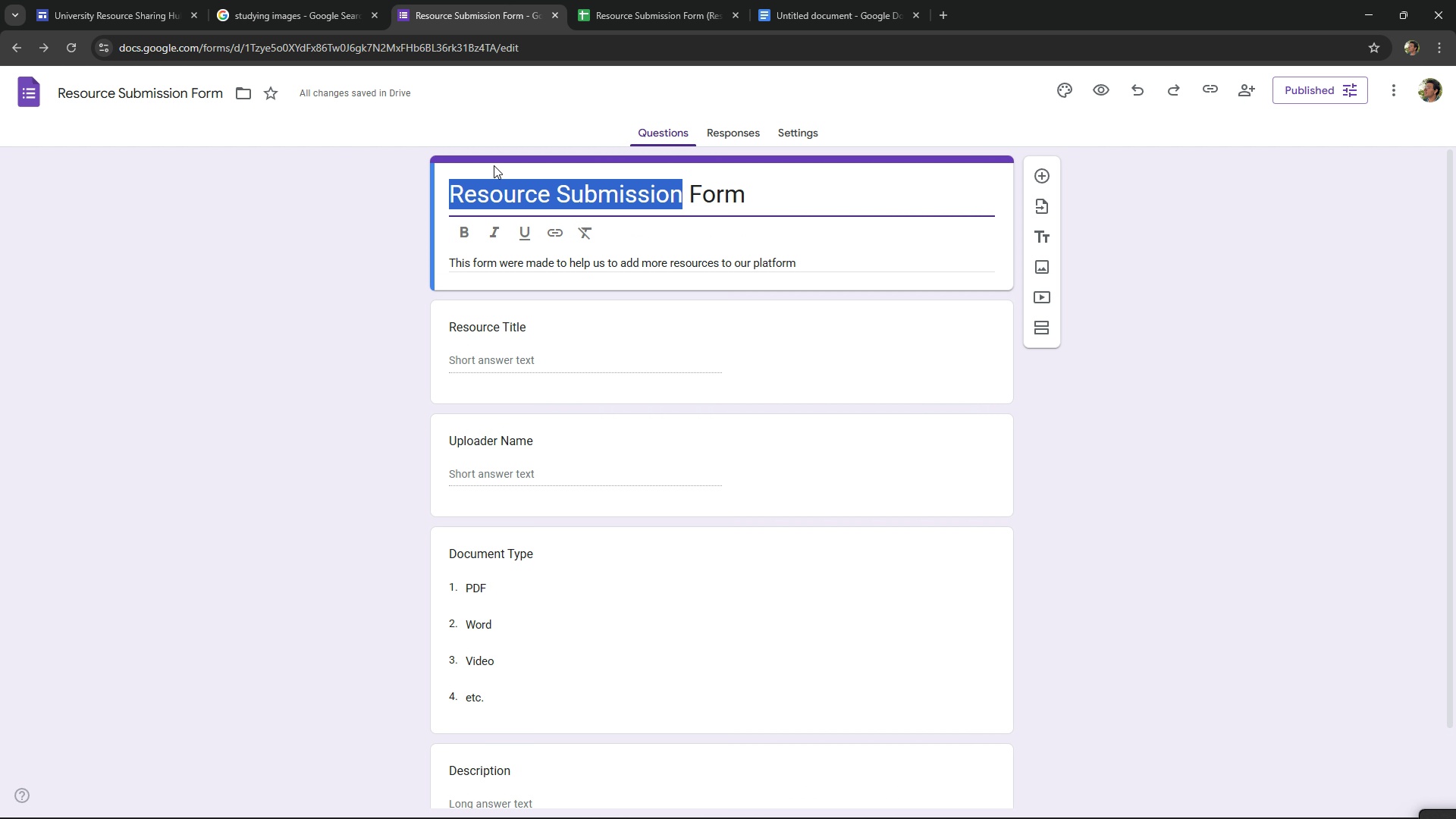 
key(Control+C)
 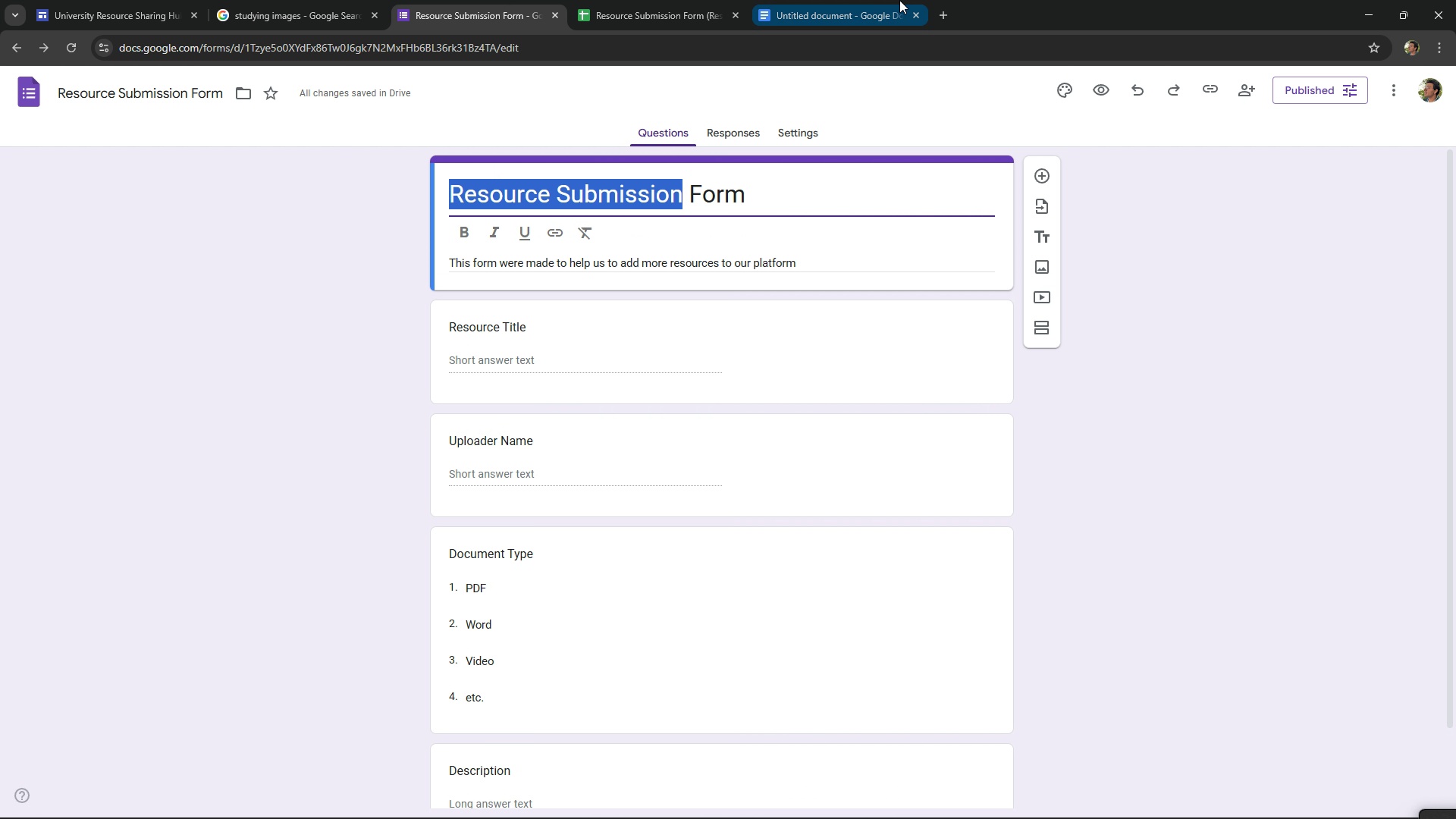 
key(Control+C)
 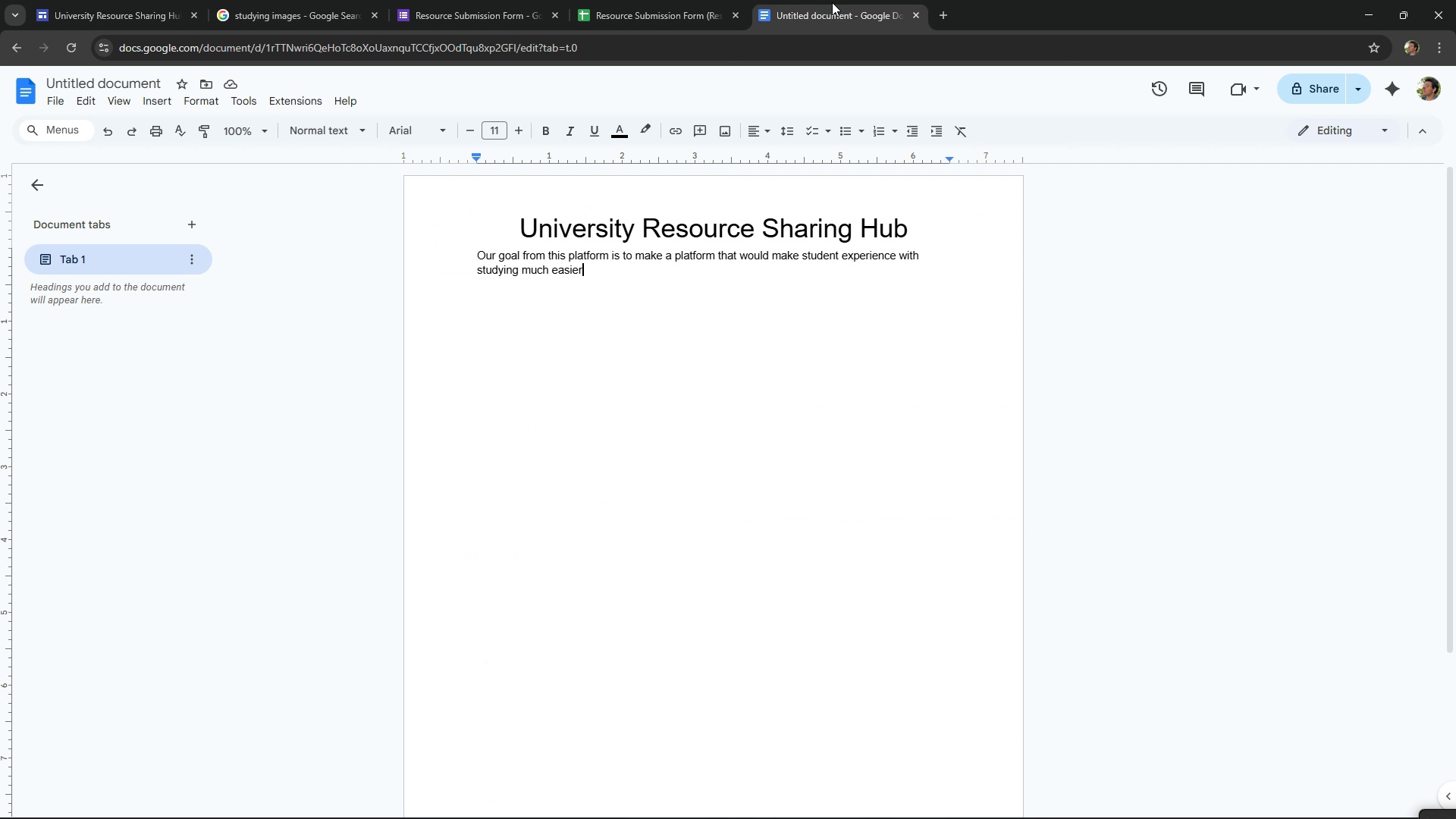 
left_click([871, 0])
 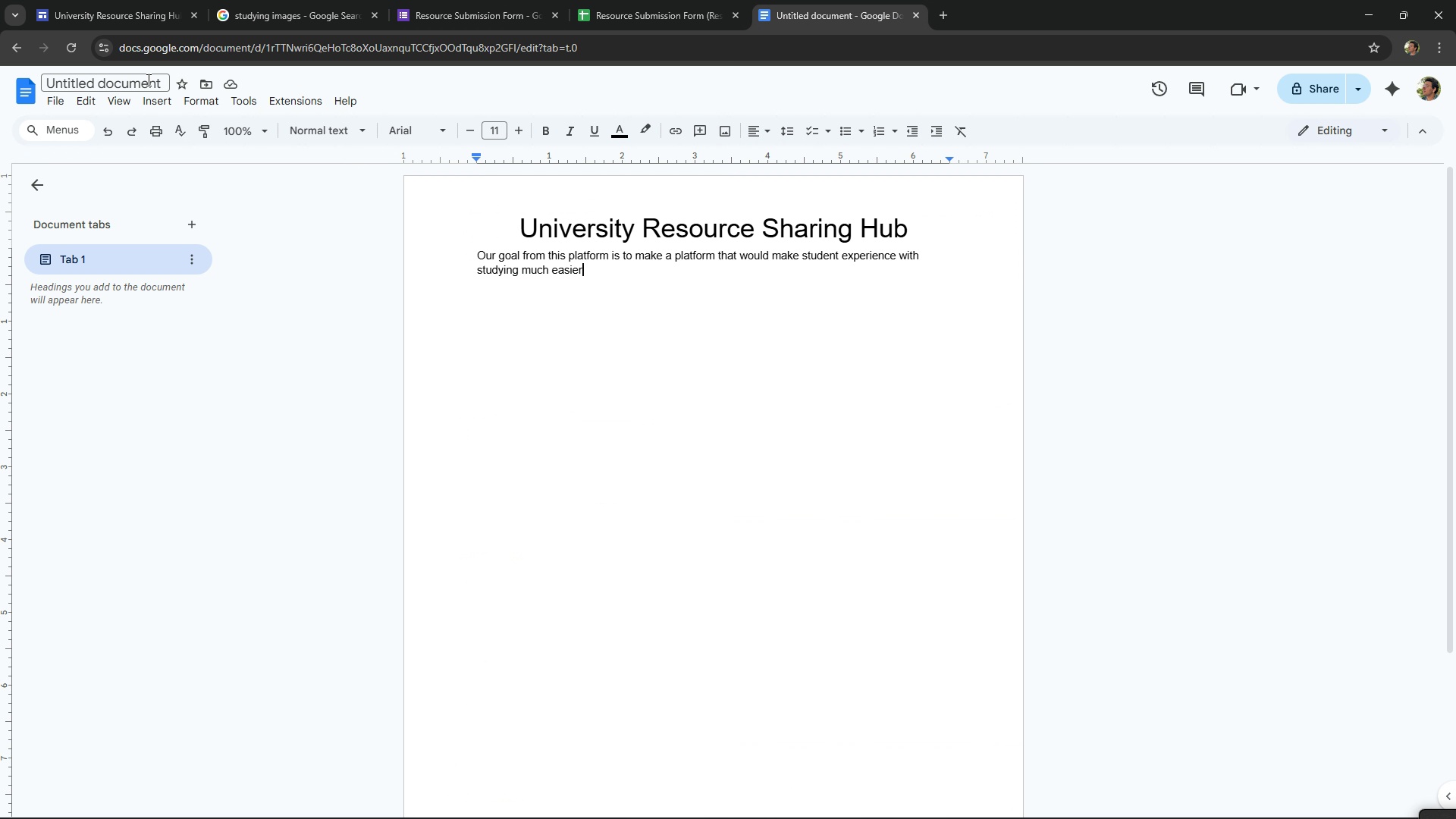 
double_click([147, 80])
 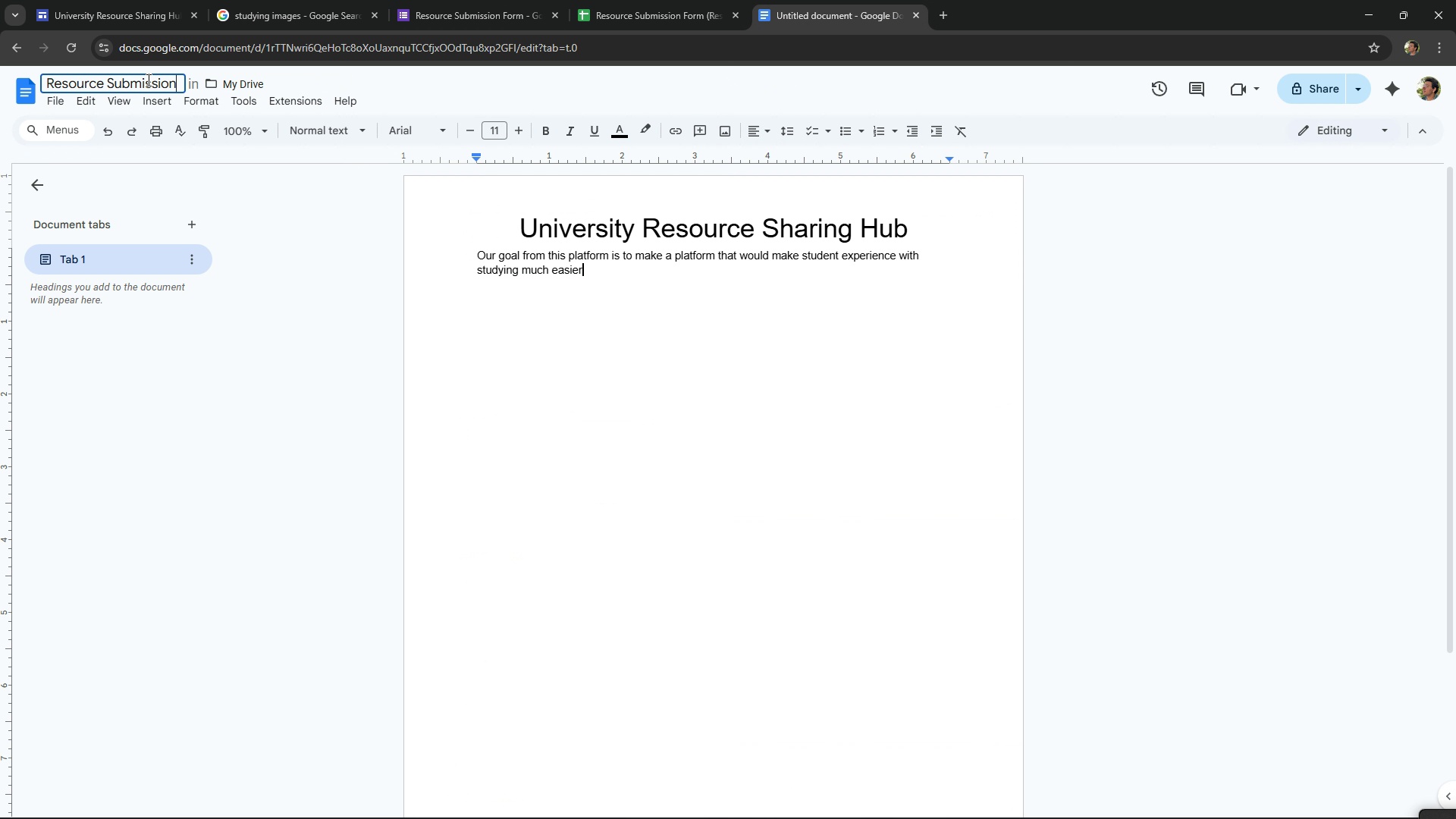 
key(Control+V)
 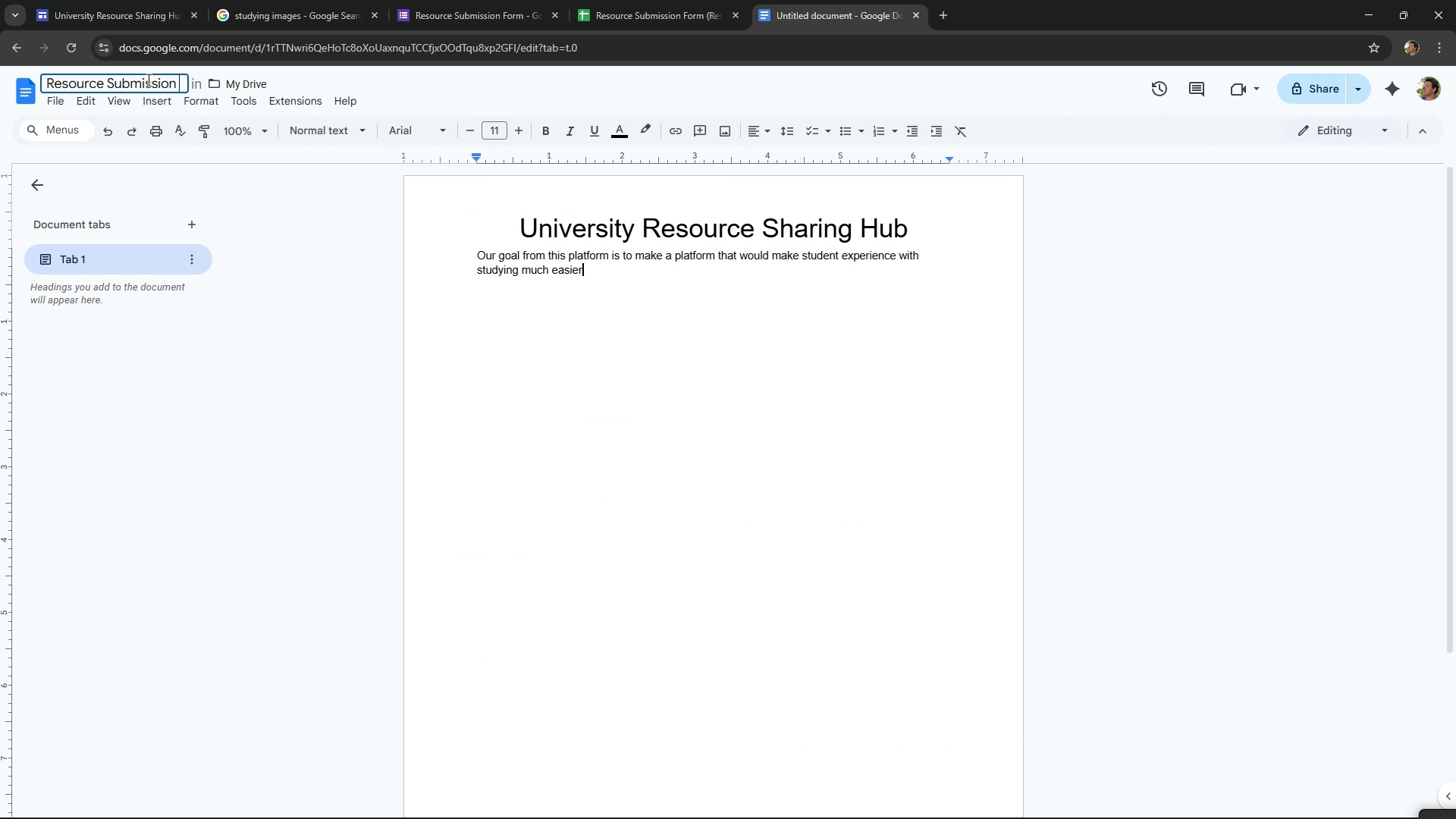 
type( Doc)
 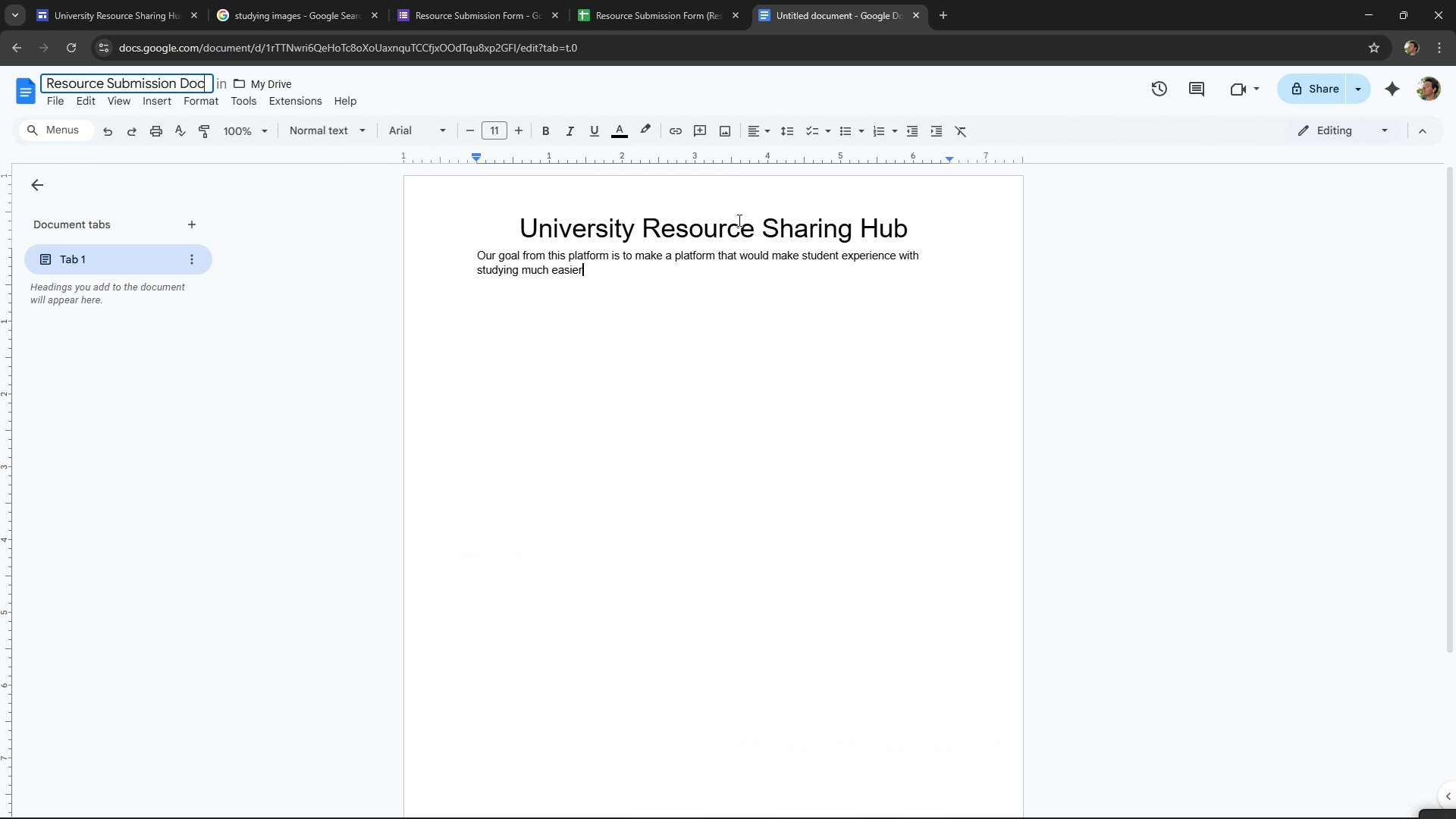 
left_click([740, 220])
 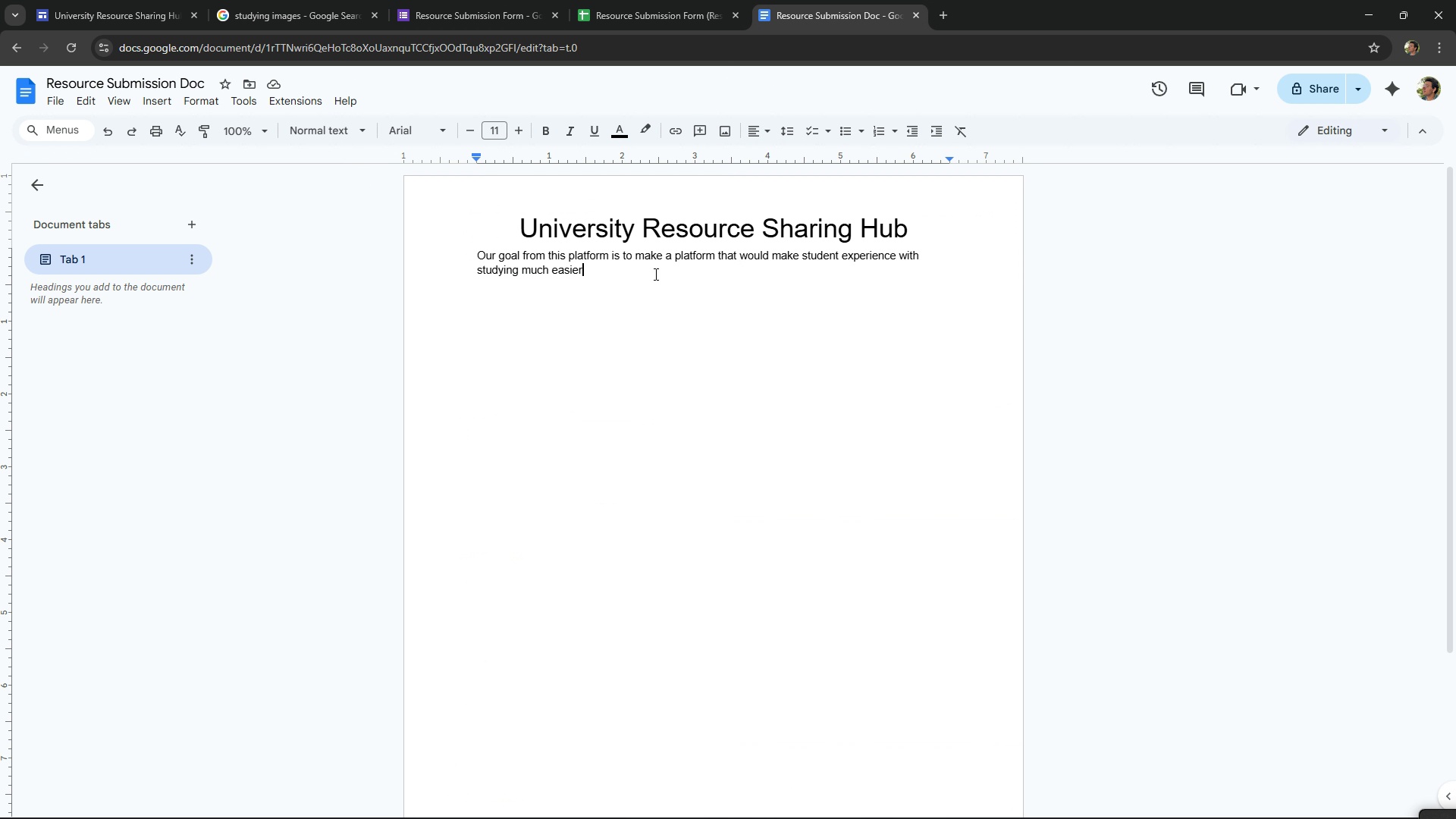 
left_click([654, 274])